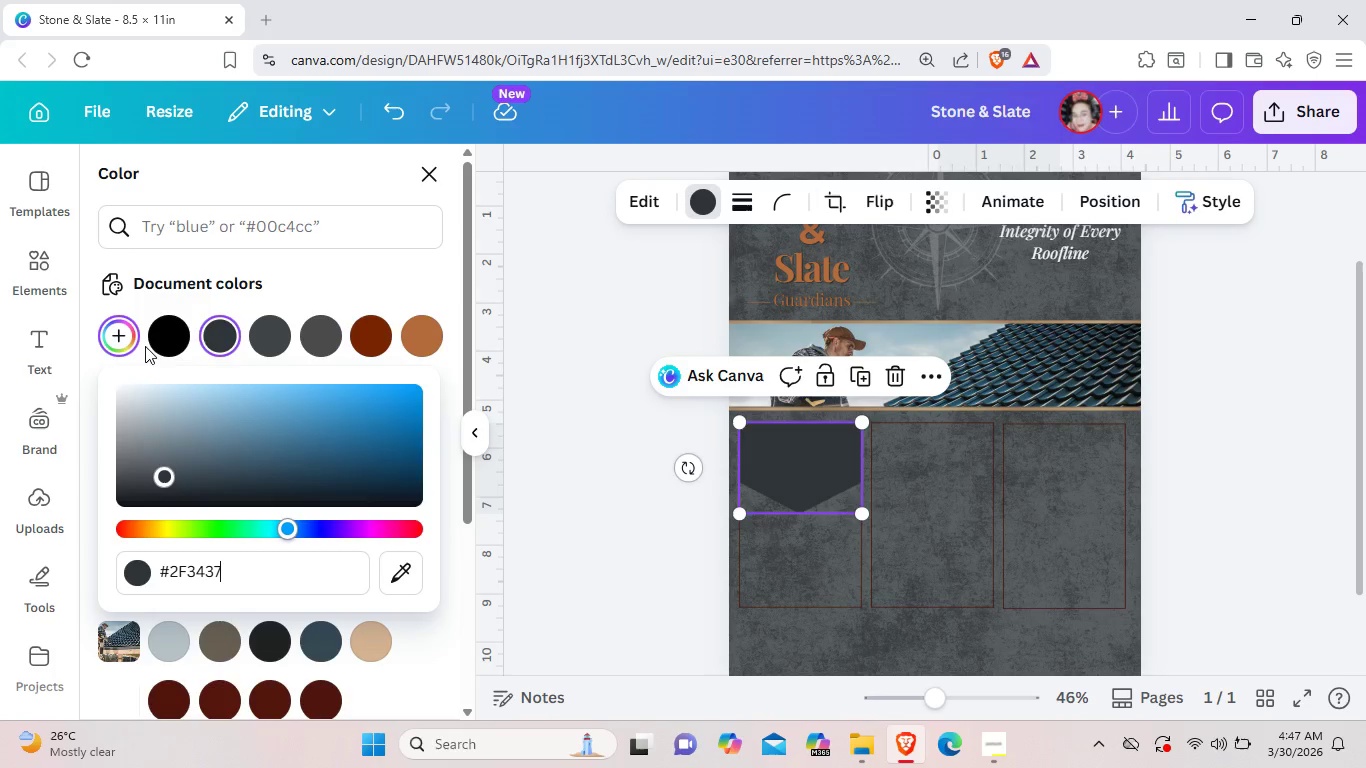 
mouse_move([161, 350])
 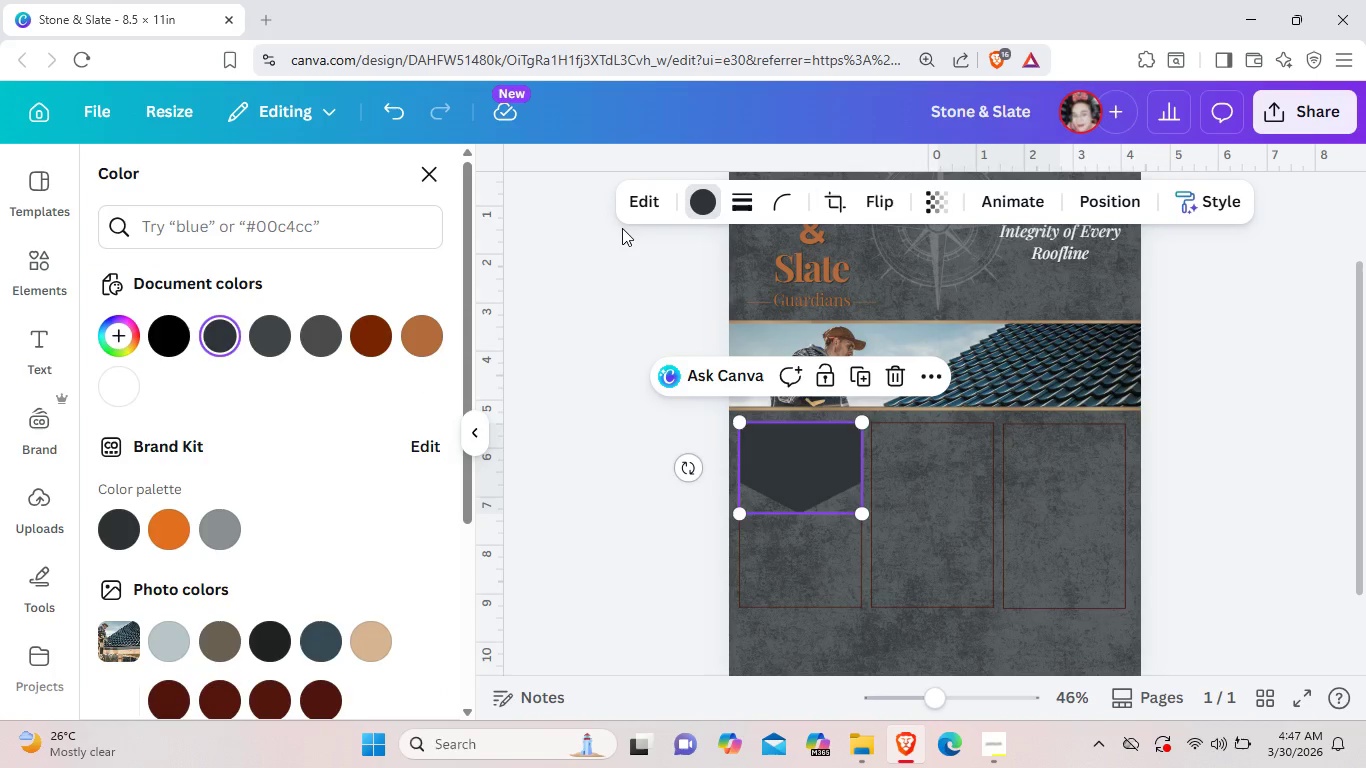 
left_click([126, 330])
 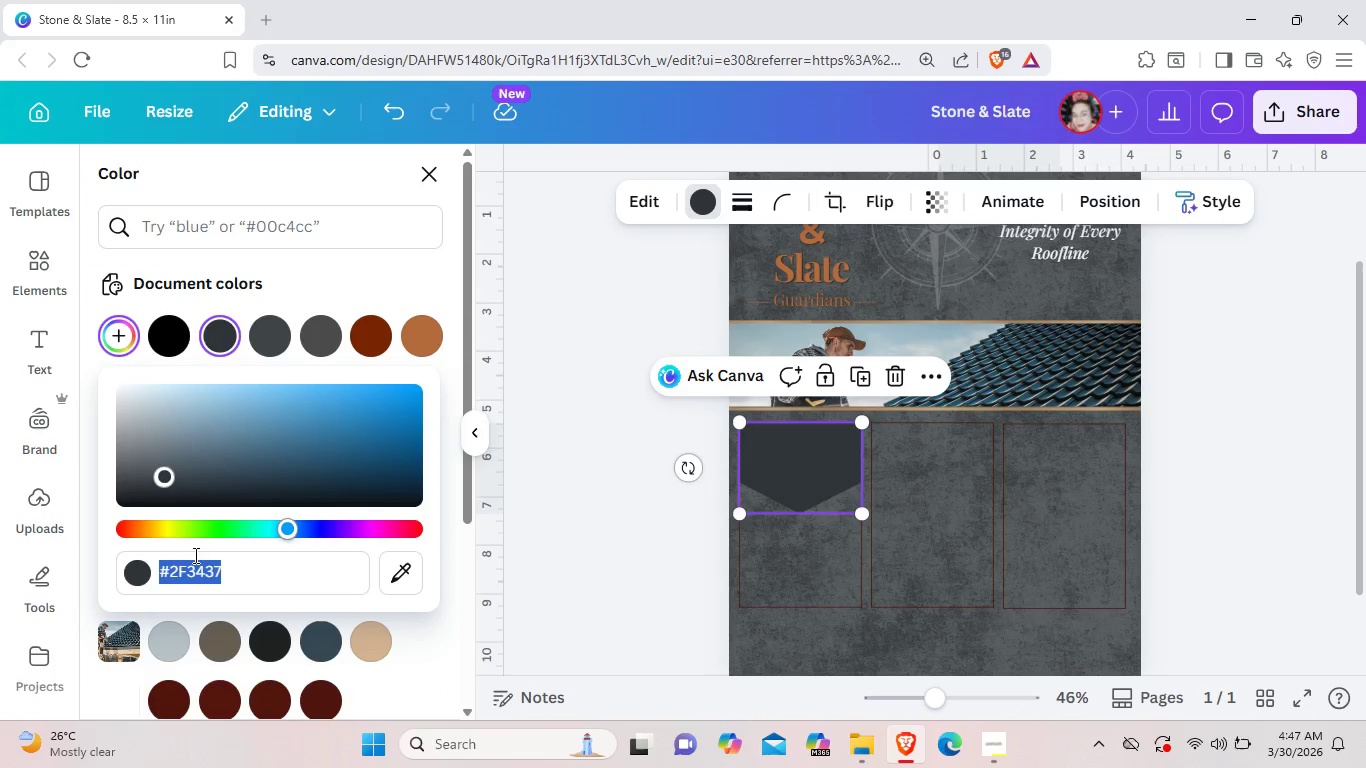 
left_click([237, 573])
 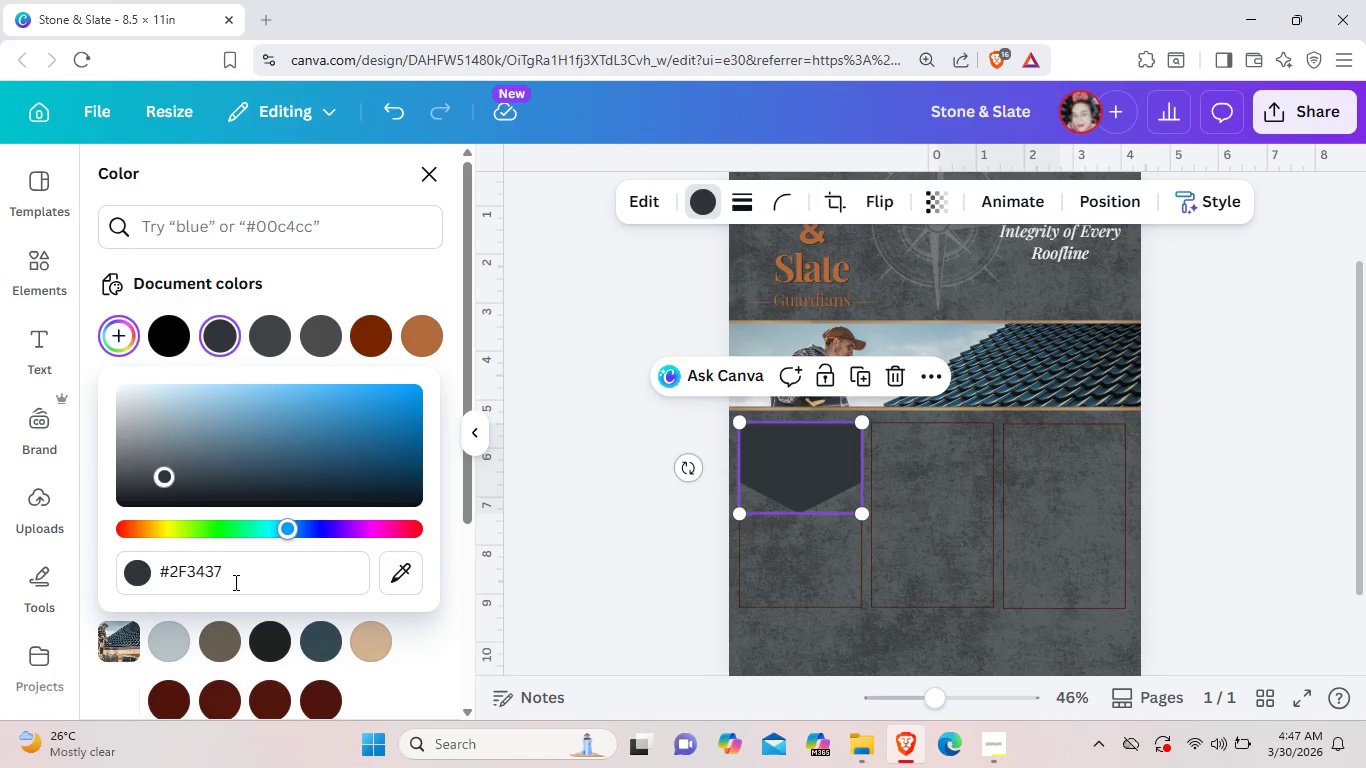 
key(Backspace)
 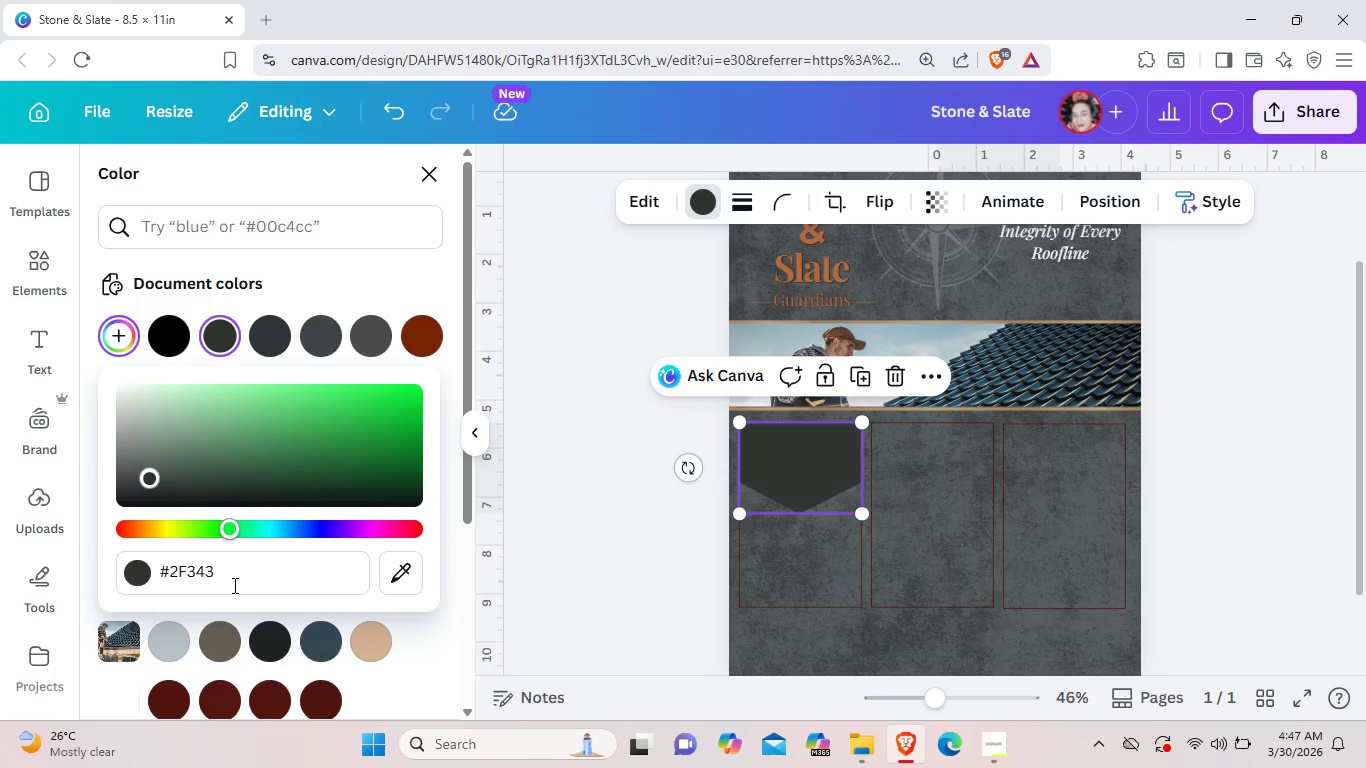 
key(Backspace)
 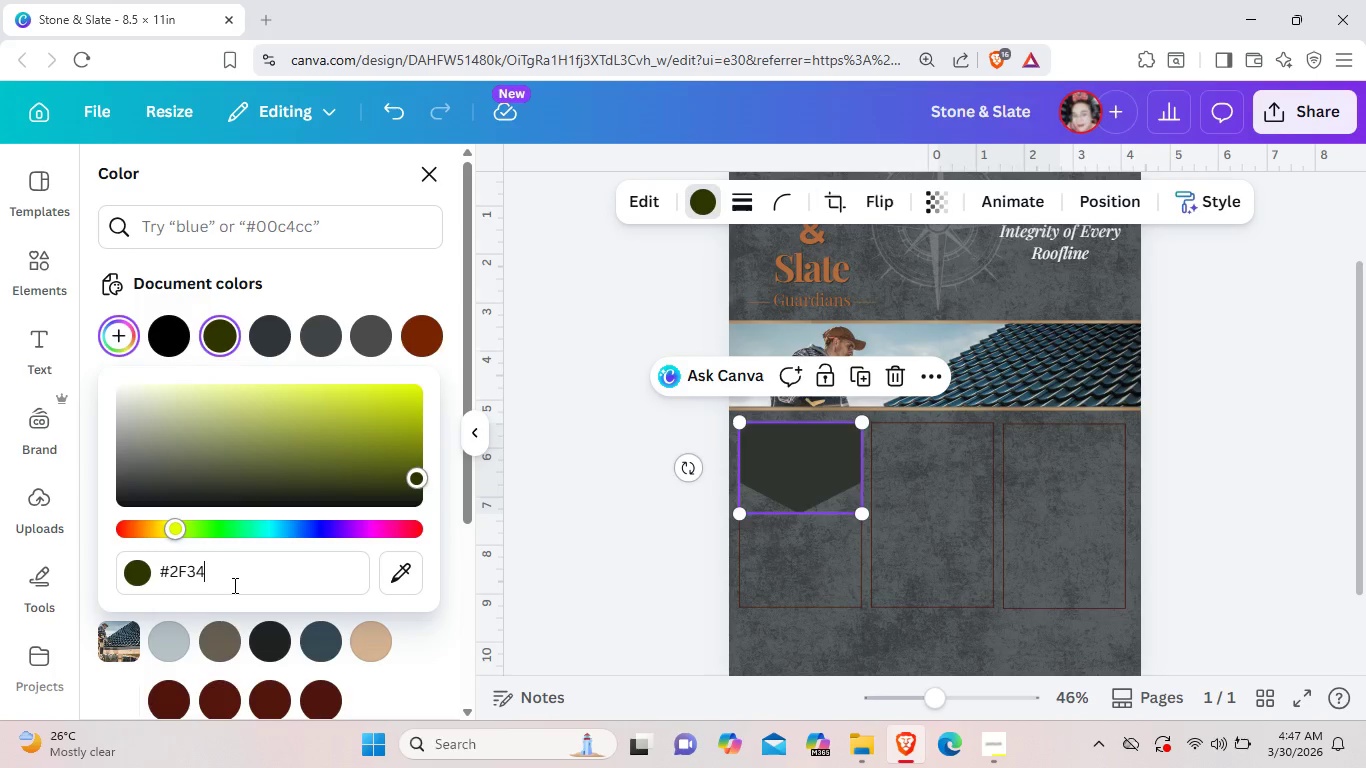 
key(Backspace)
 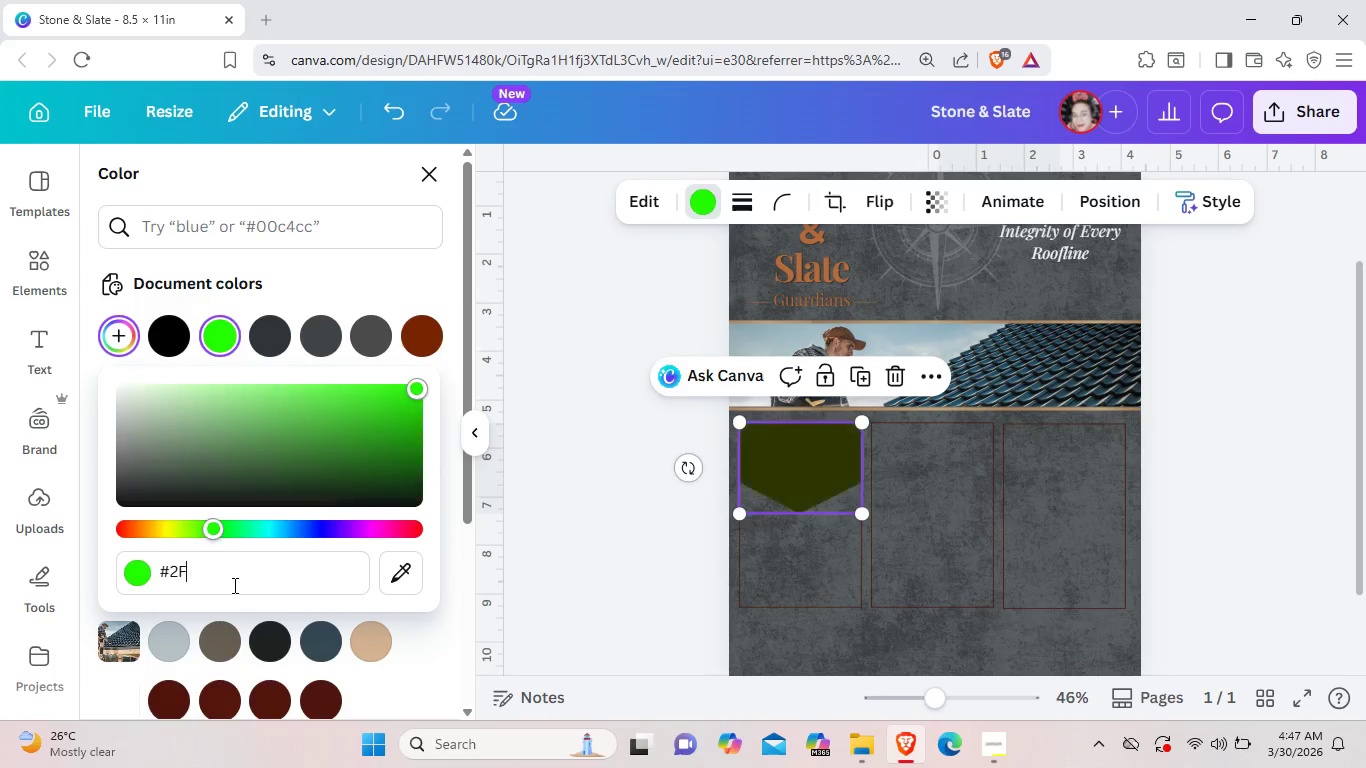 
key(Backspace)
 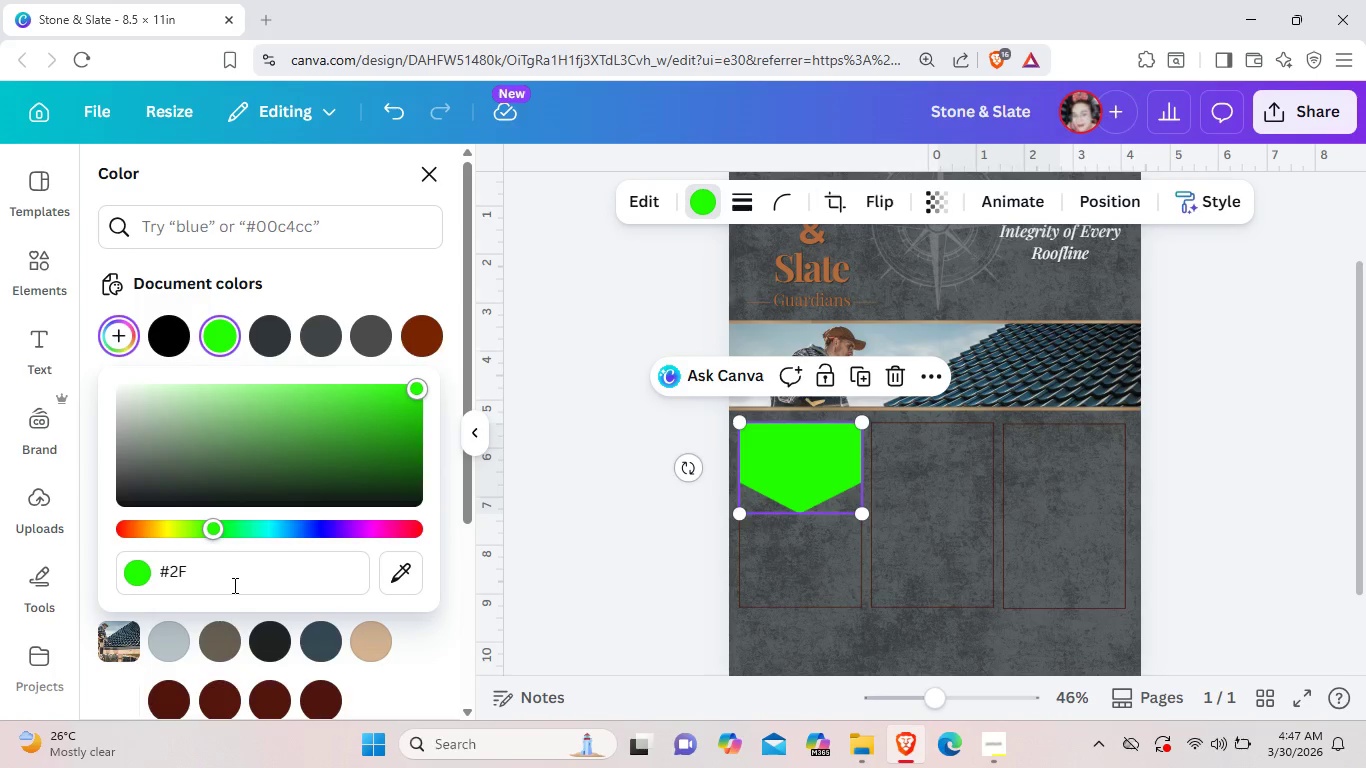 
key(Backspace)
 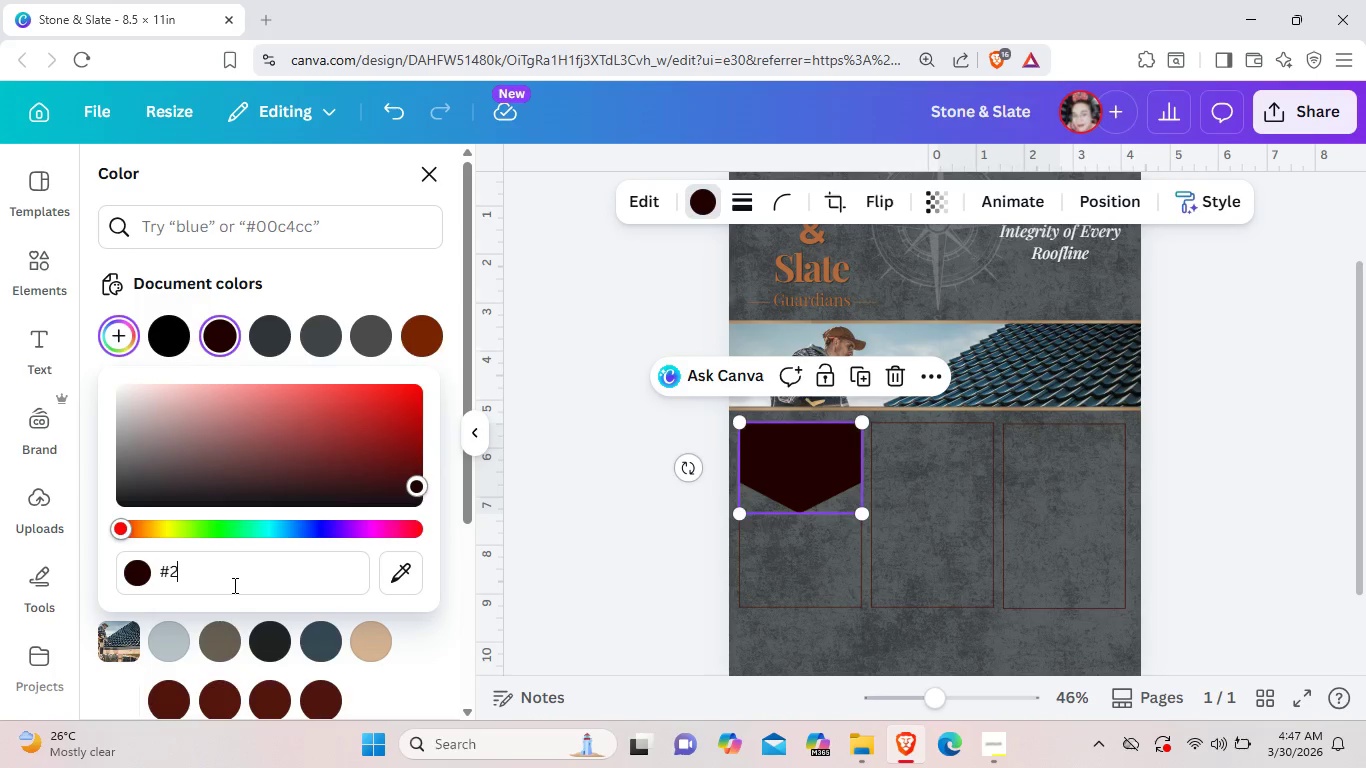 
key(Backspace)
 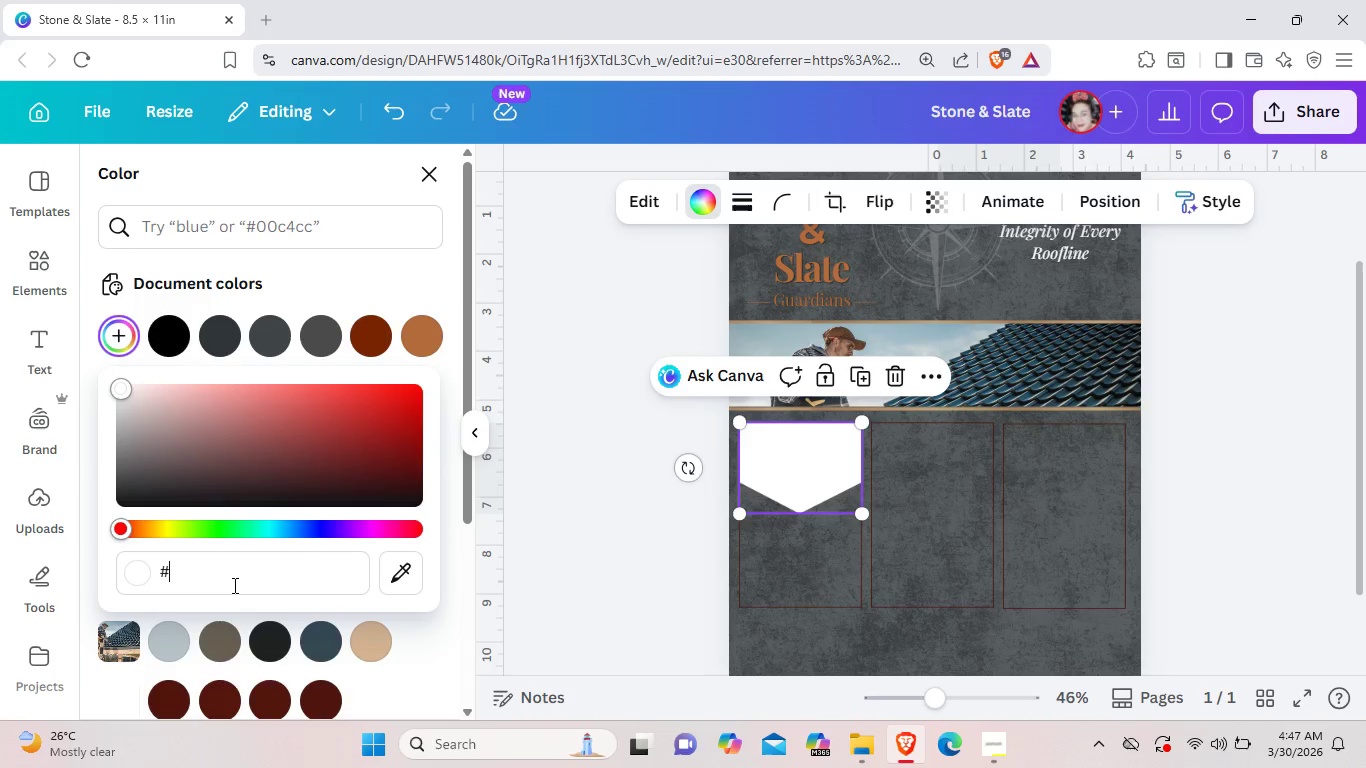 
type(2F5)
 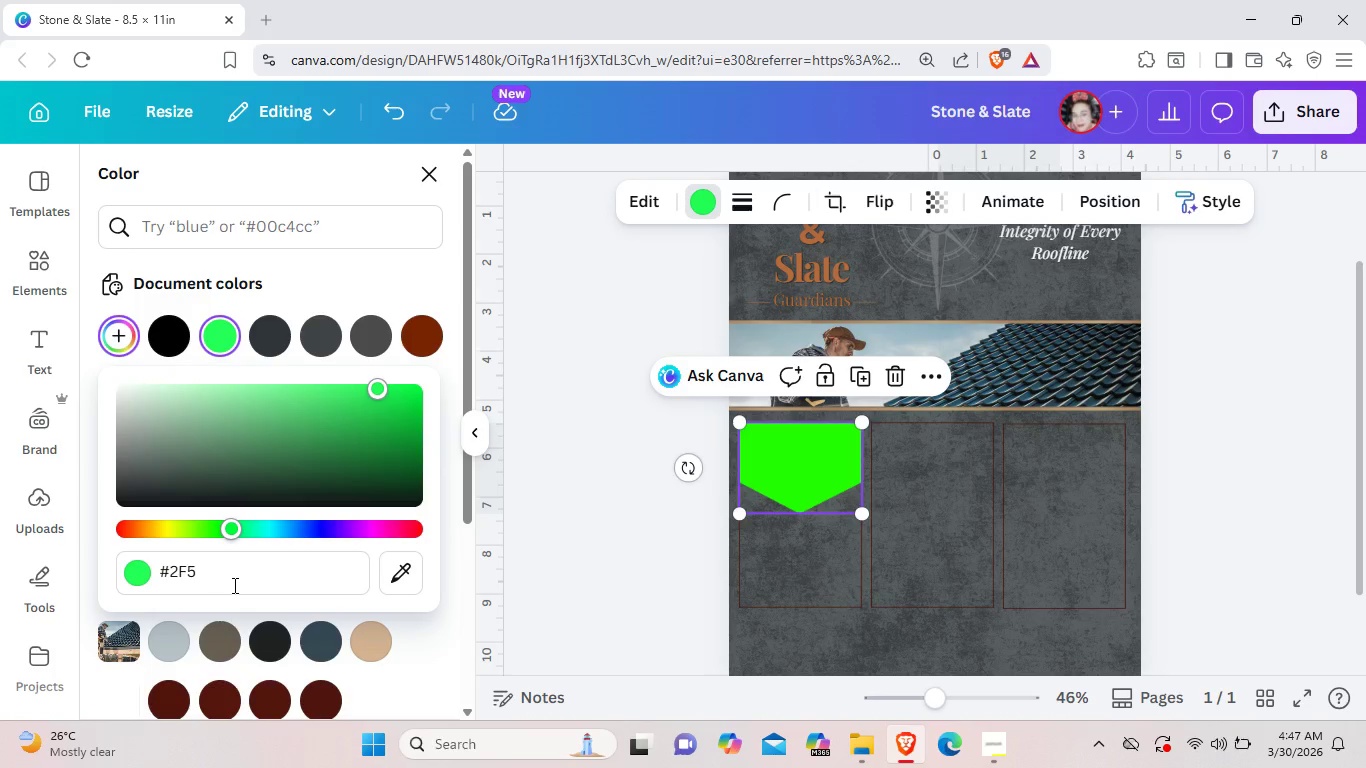 
key(Shift+D)
 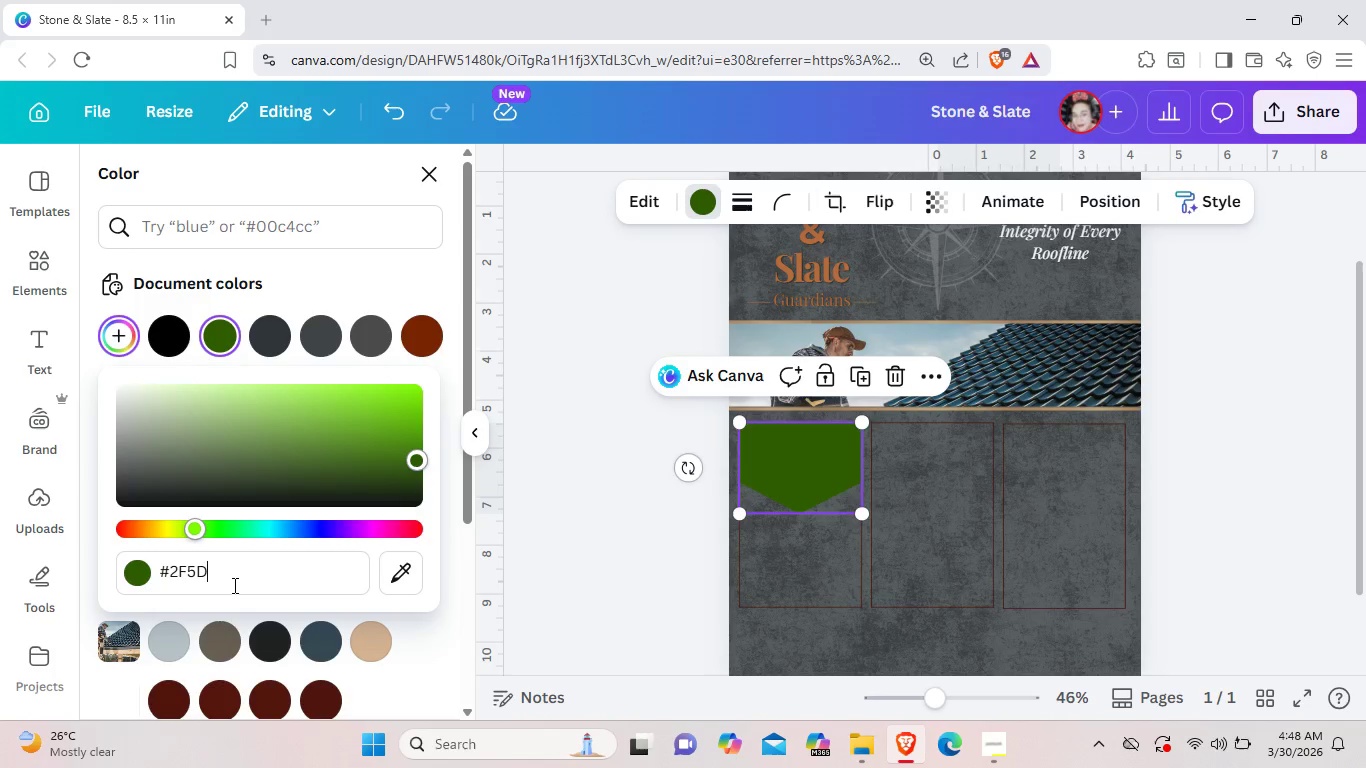 
type(50)
 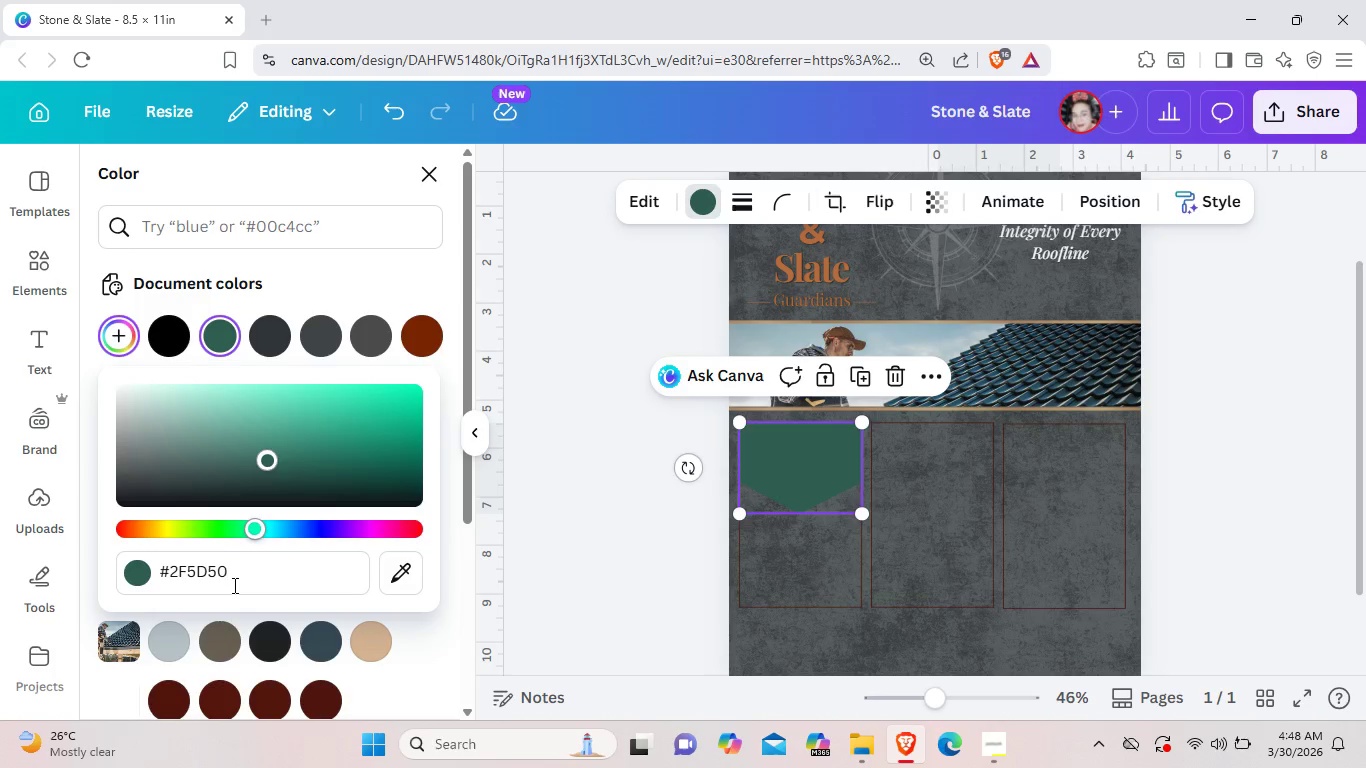 
wait(6.33)
 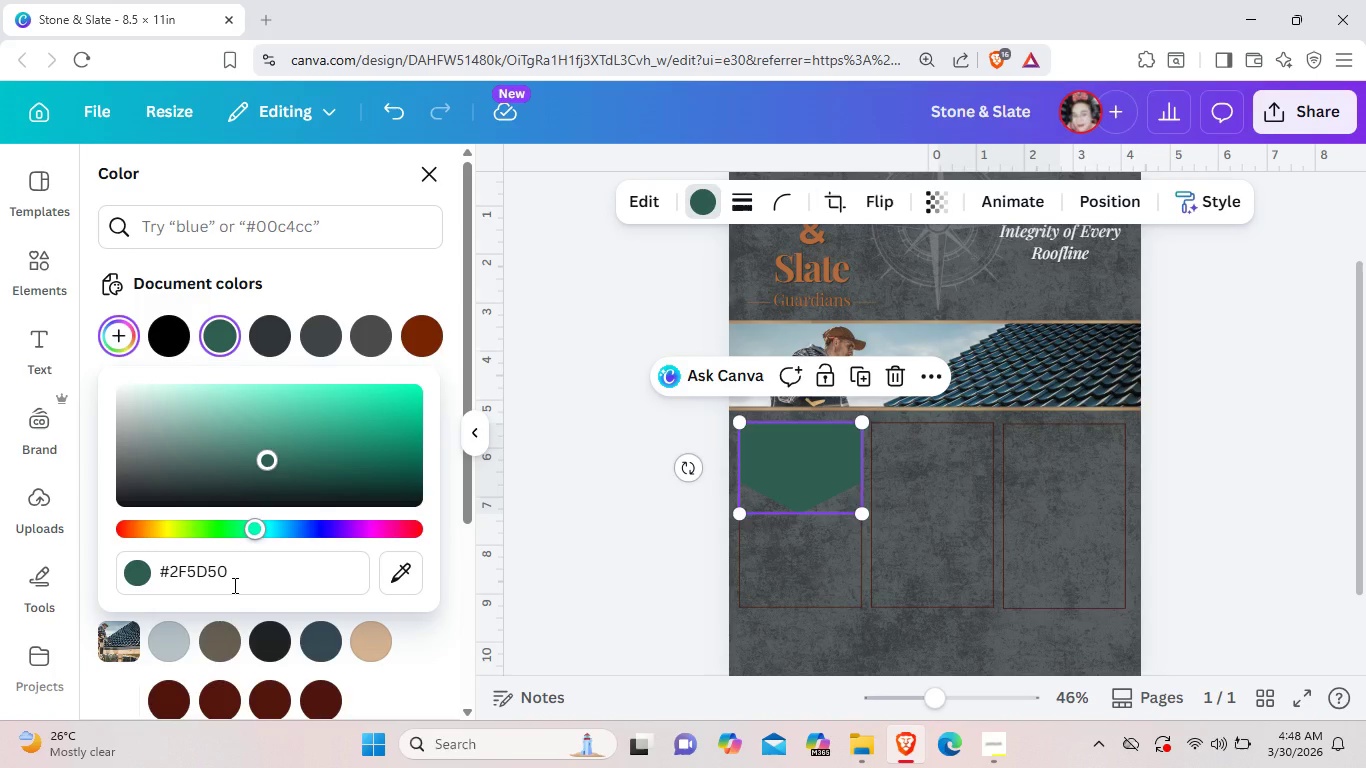 
left_click([941, 550])
 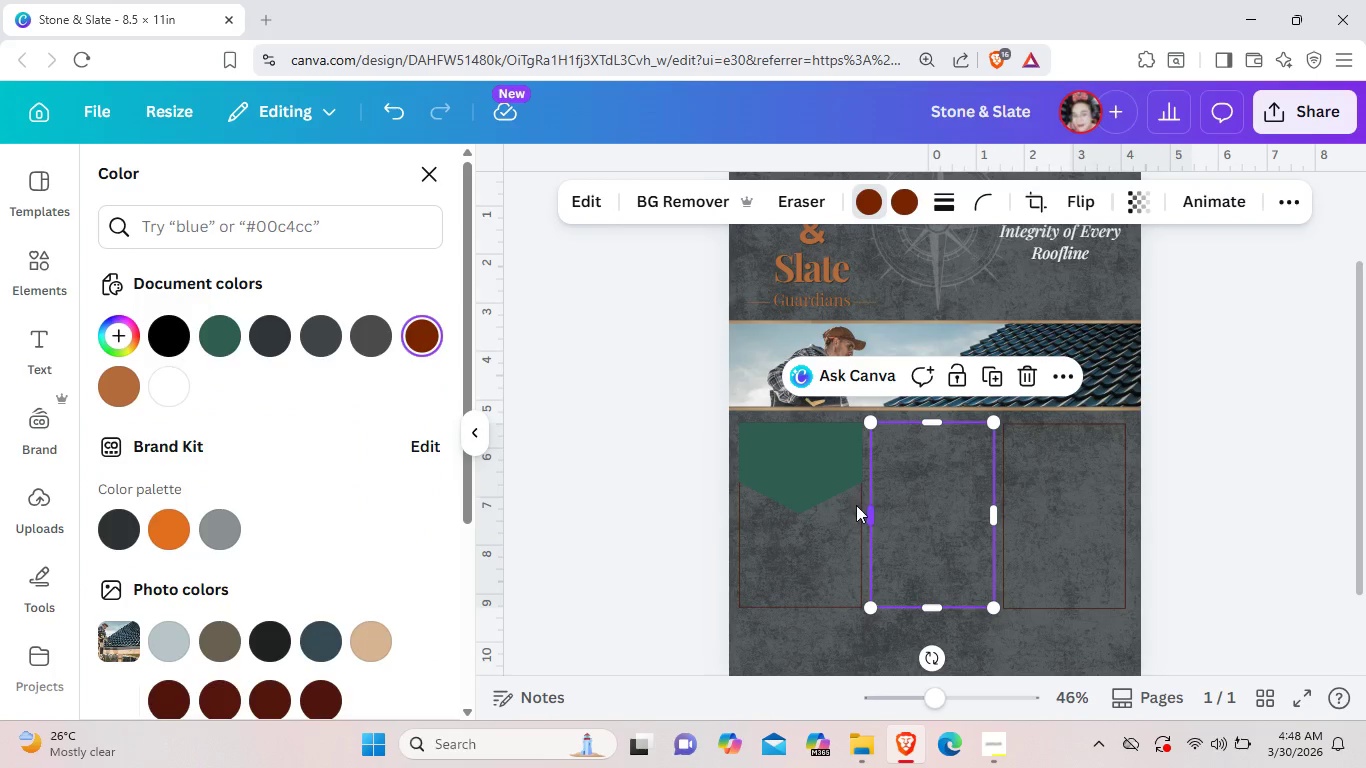 
left_click([825, 481])
 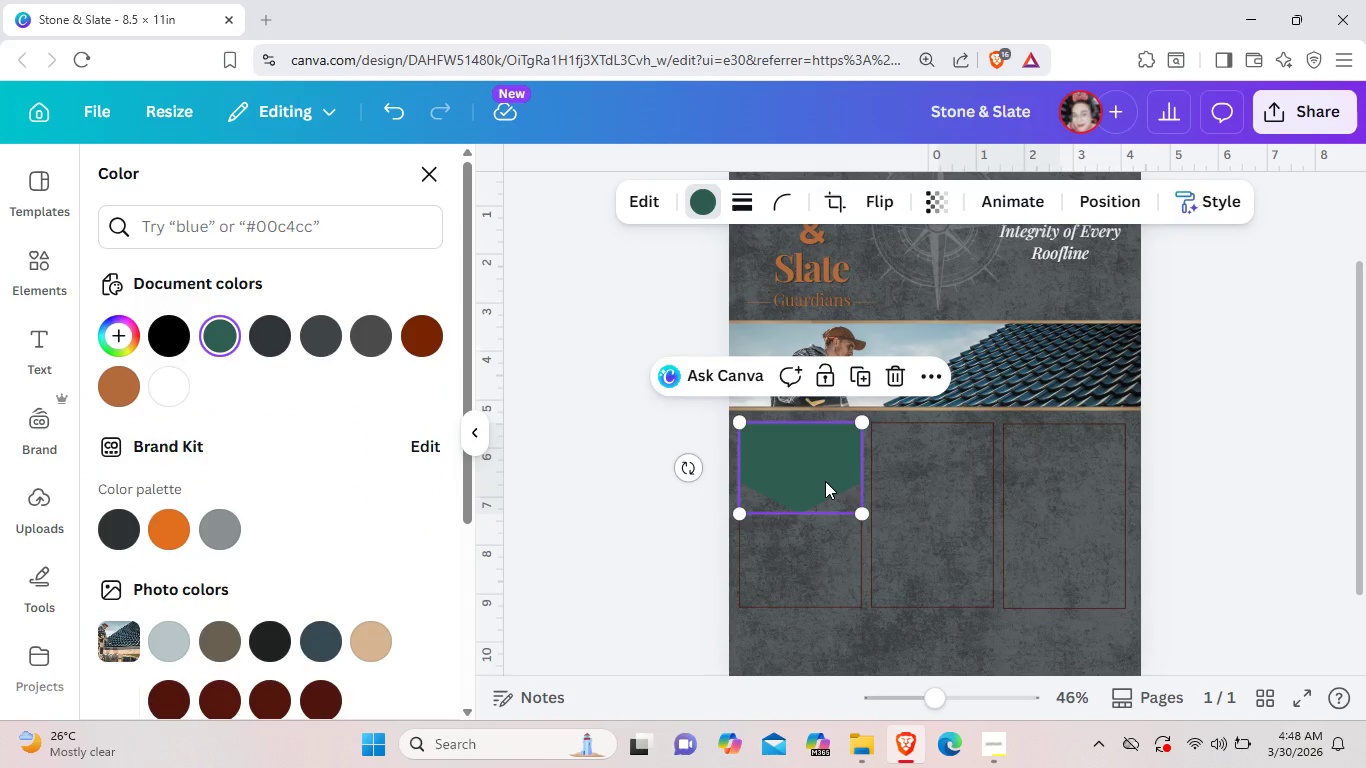 
wait(7.16)
 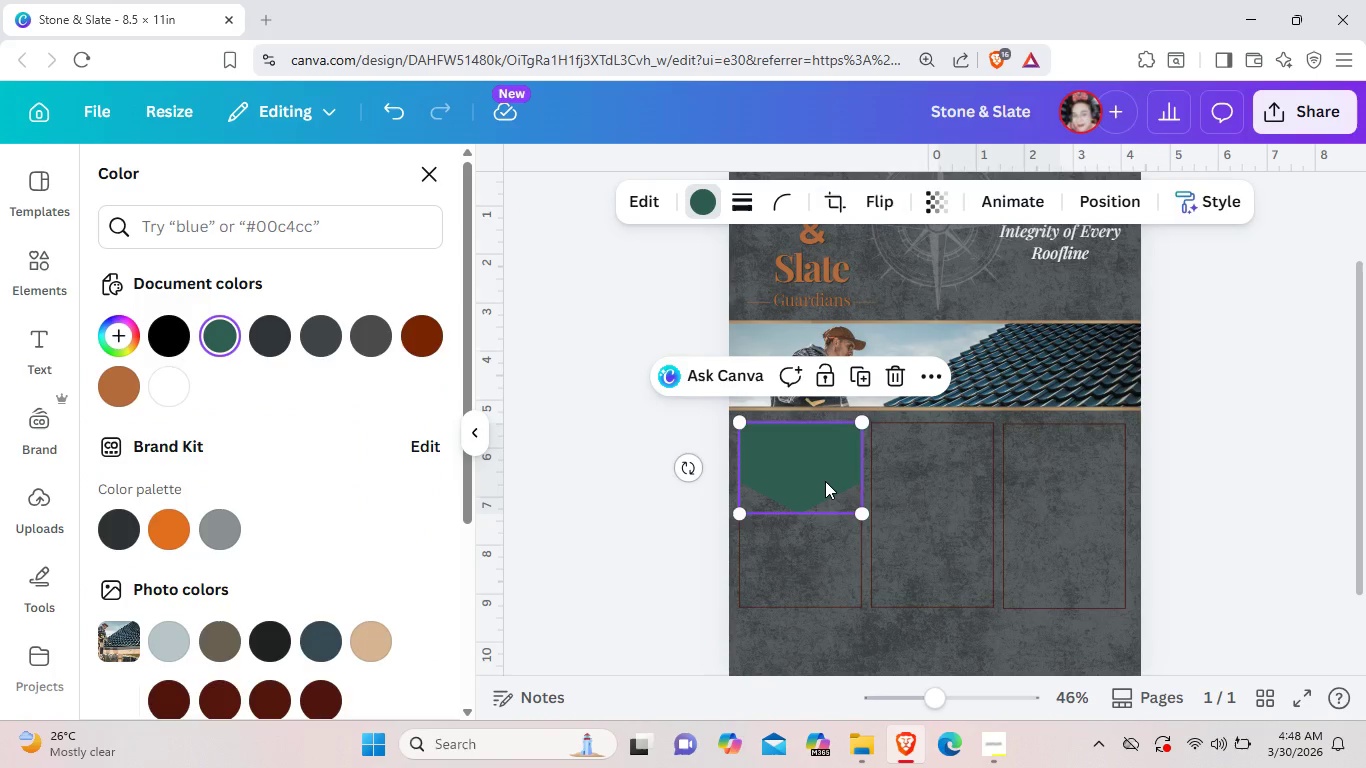 
left_click([939, 504])
 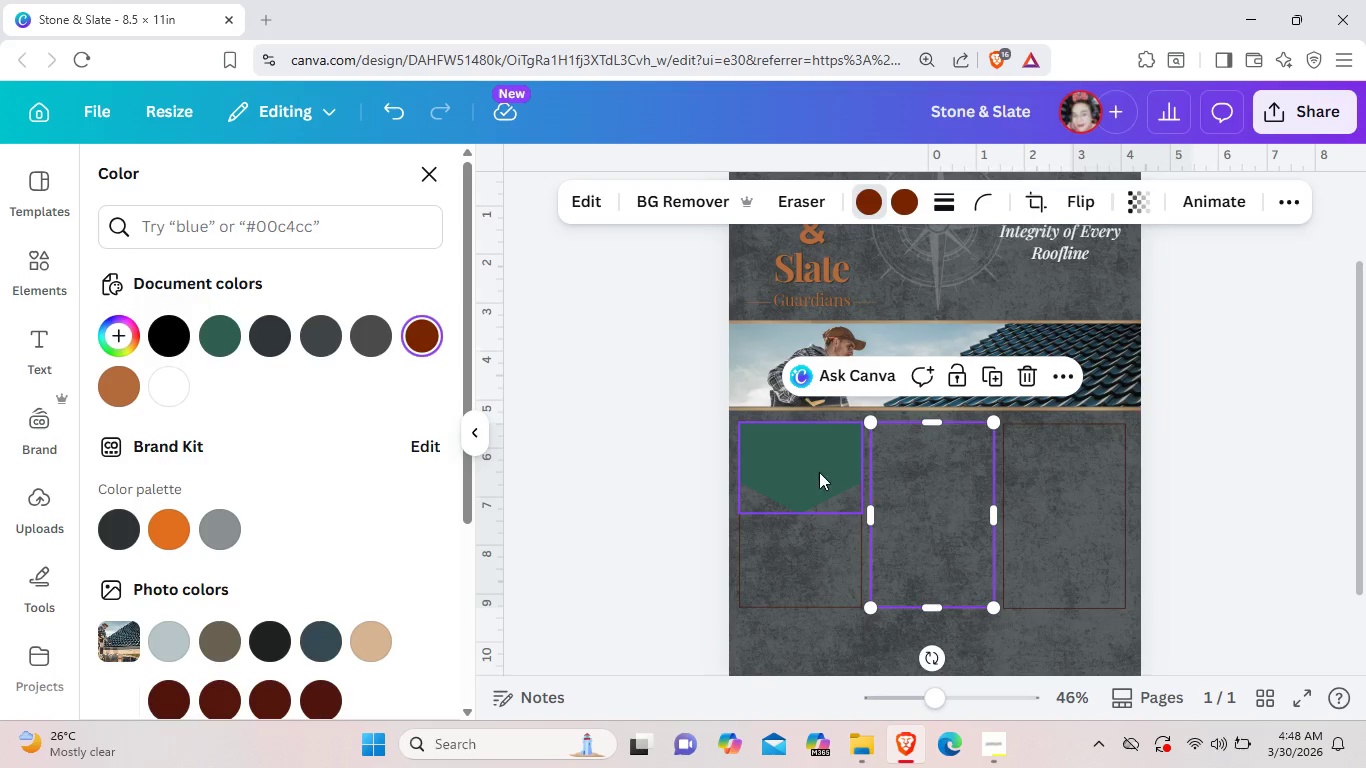 
left_click([817, 472])
 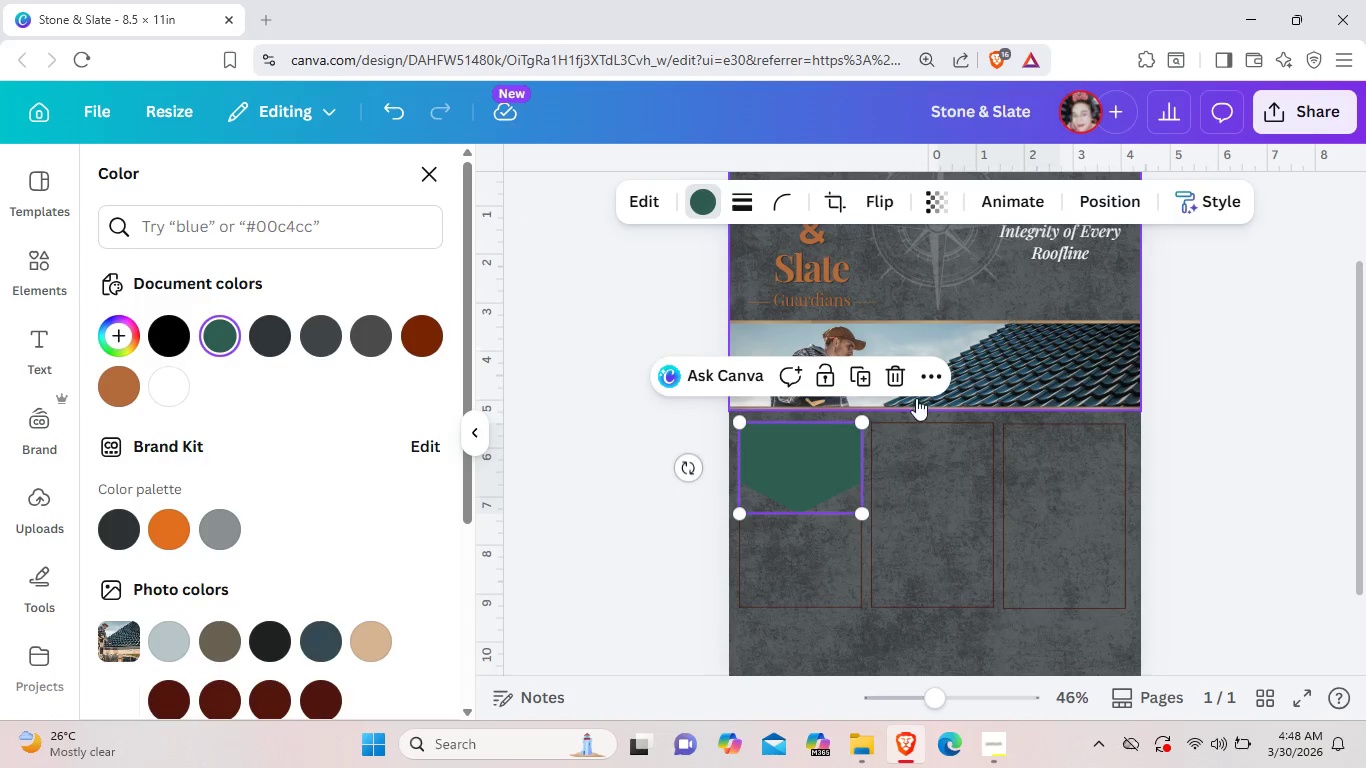 
wait(5.16)
 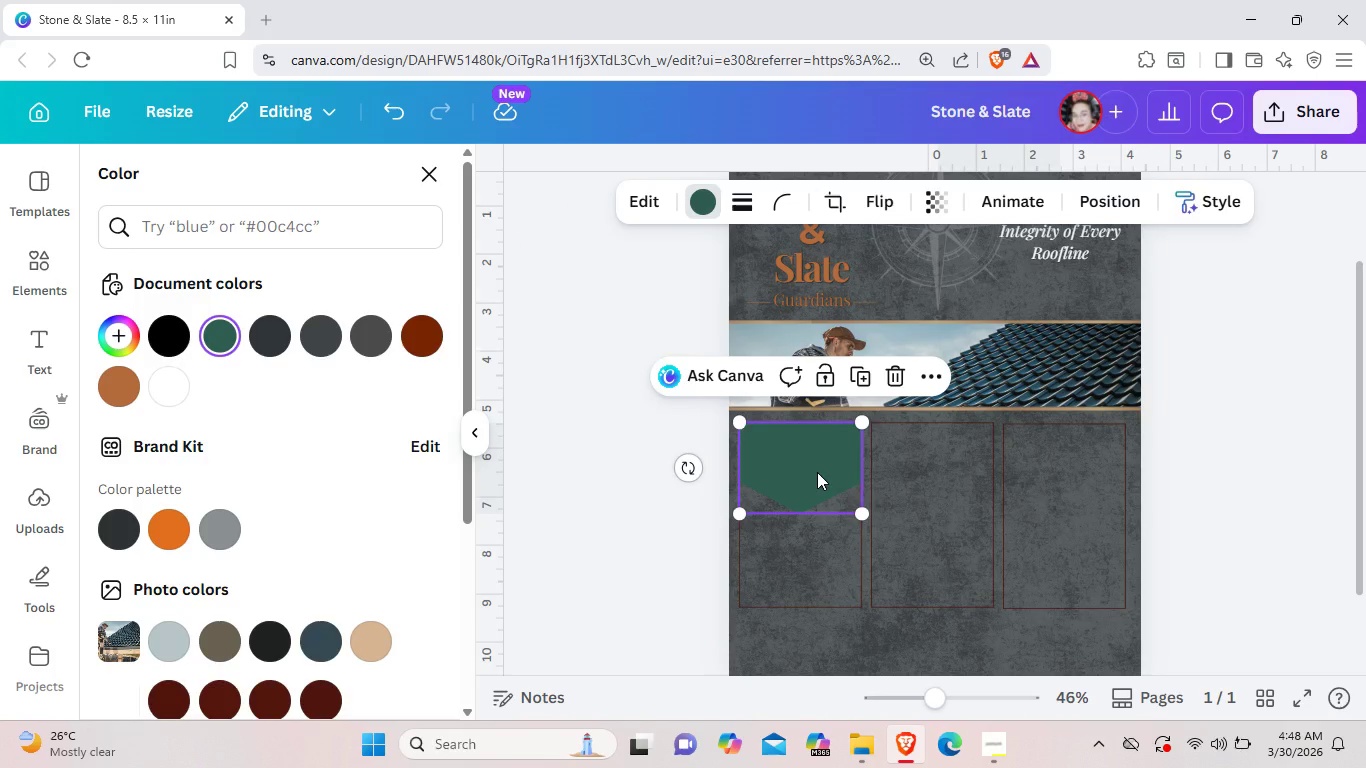 
left_click_drag(start_coordinate=[863, 509], to_coordinate=[859, 497])
 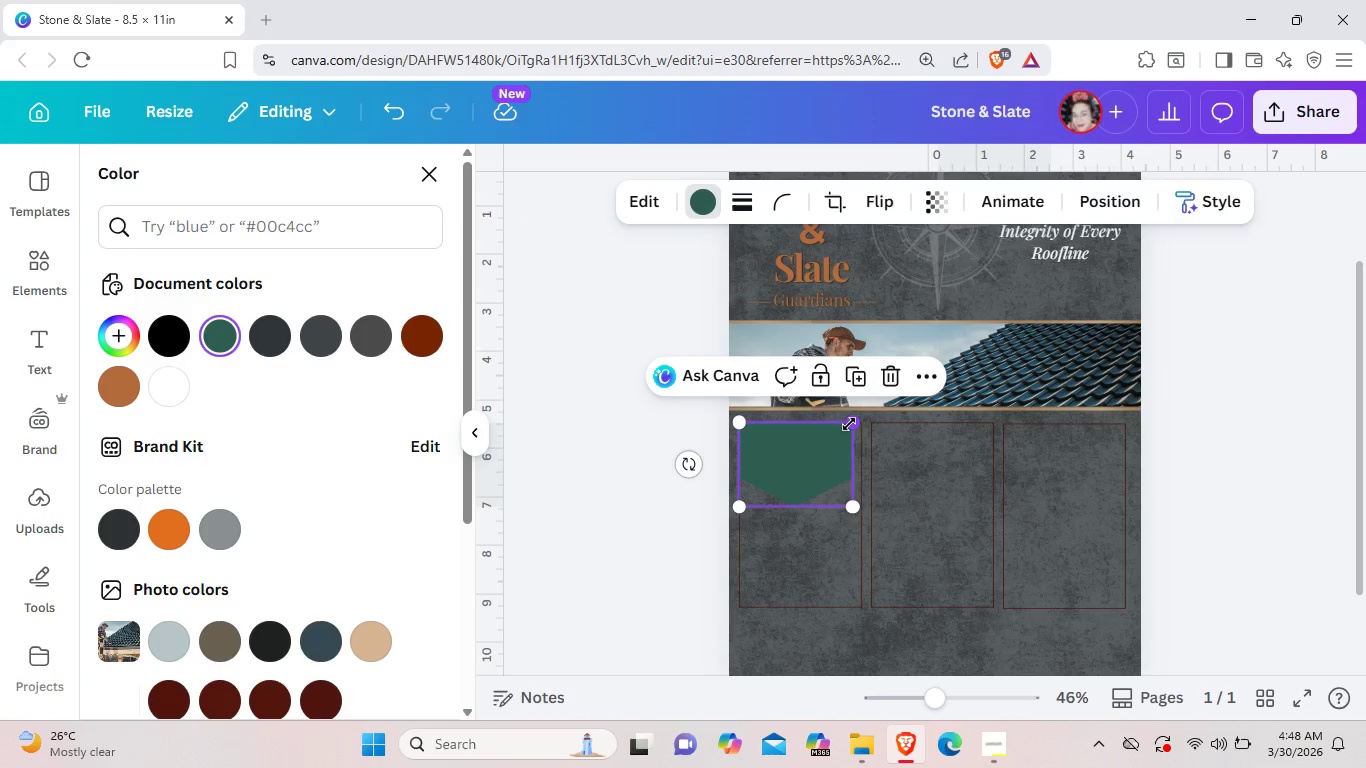 
left_click_drag(start_coordinate=[849, 424], to_coordinate=[859, 424])
 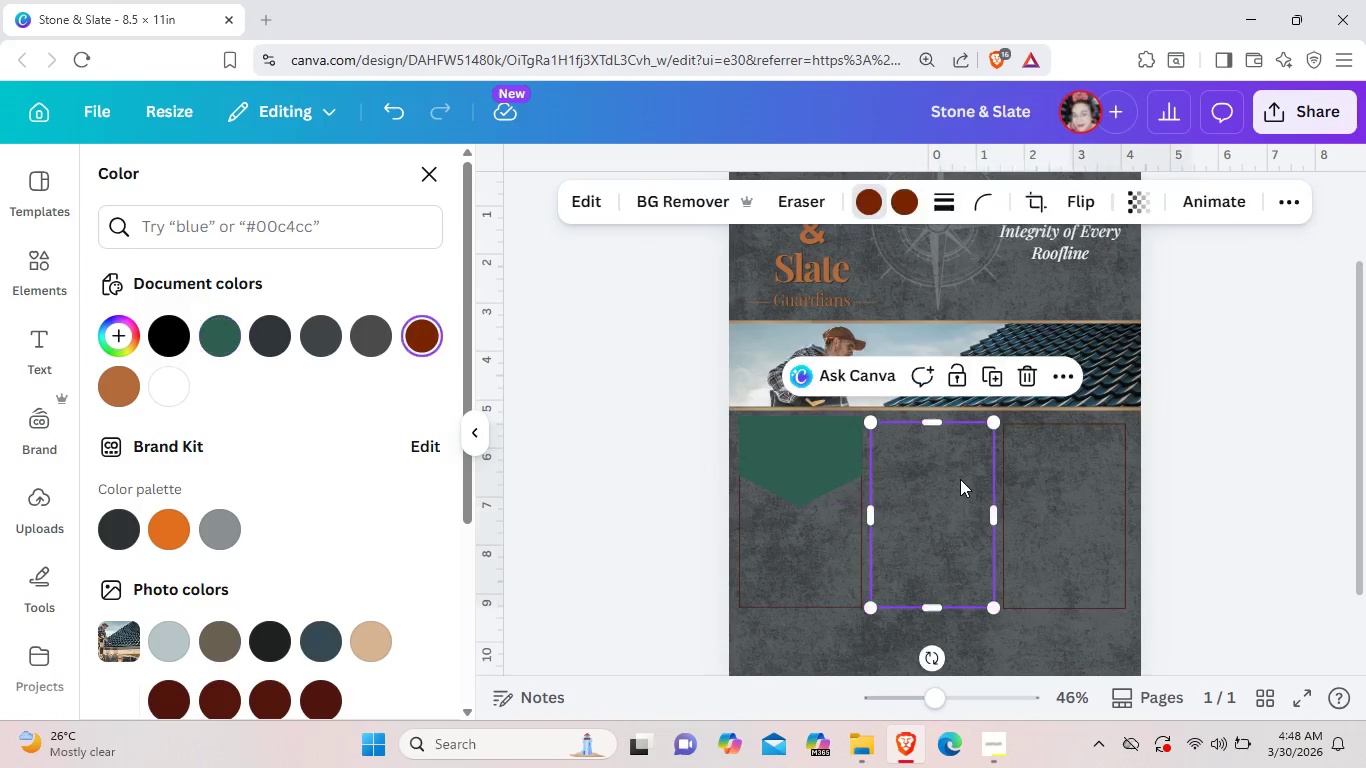 
left_click([960, 479])
 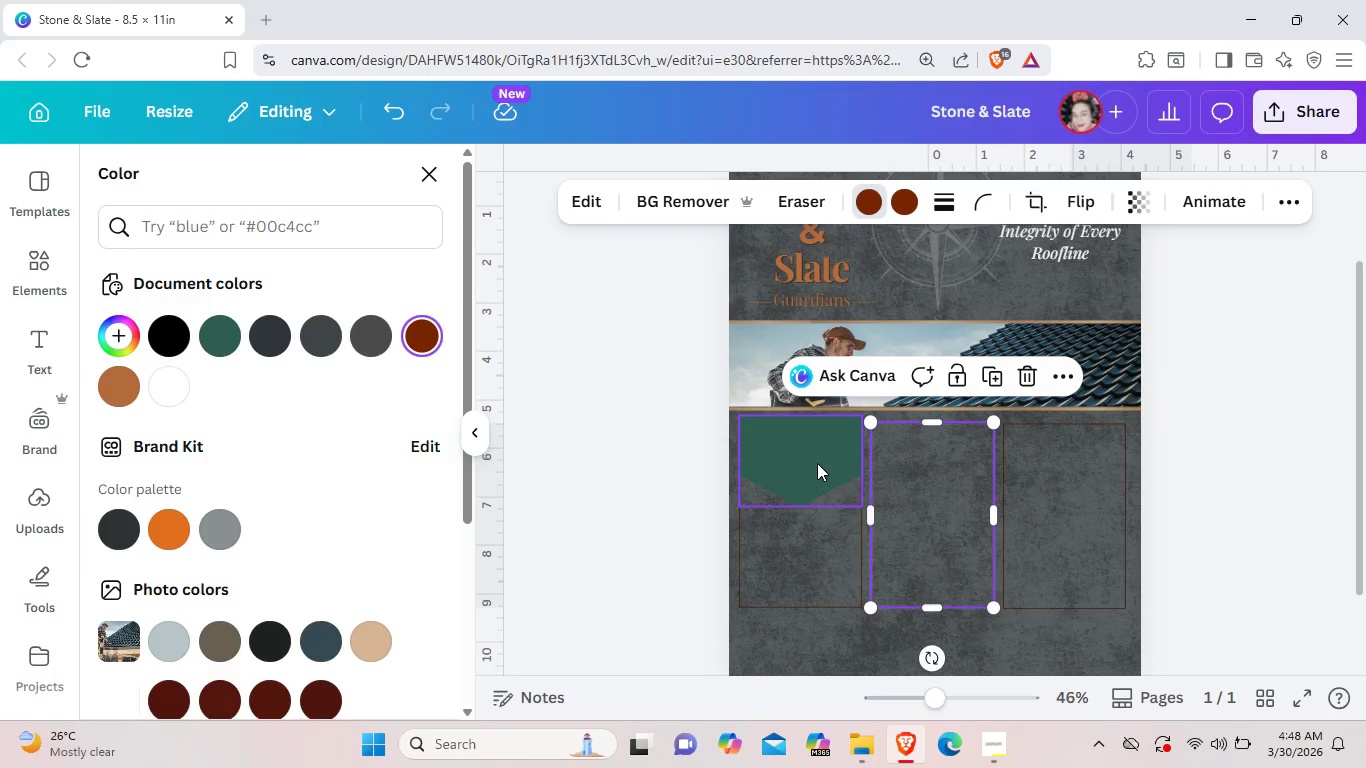 
left_click([816, 463])
 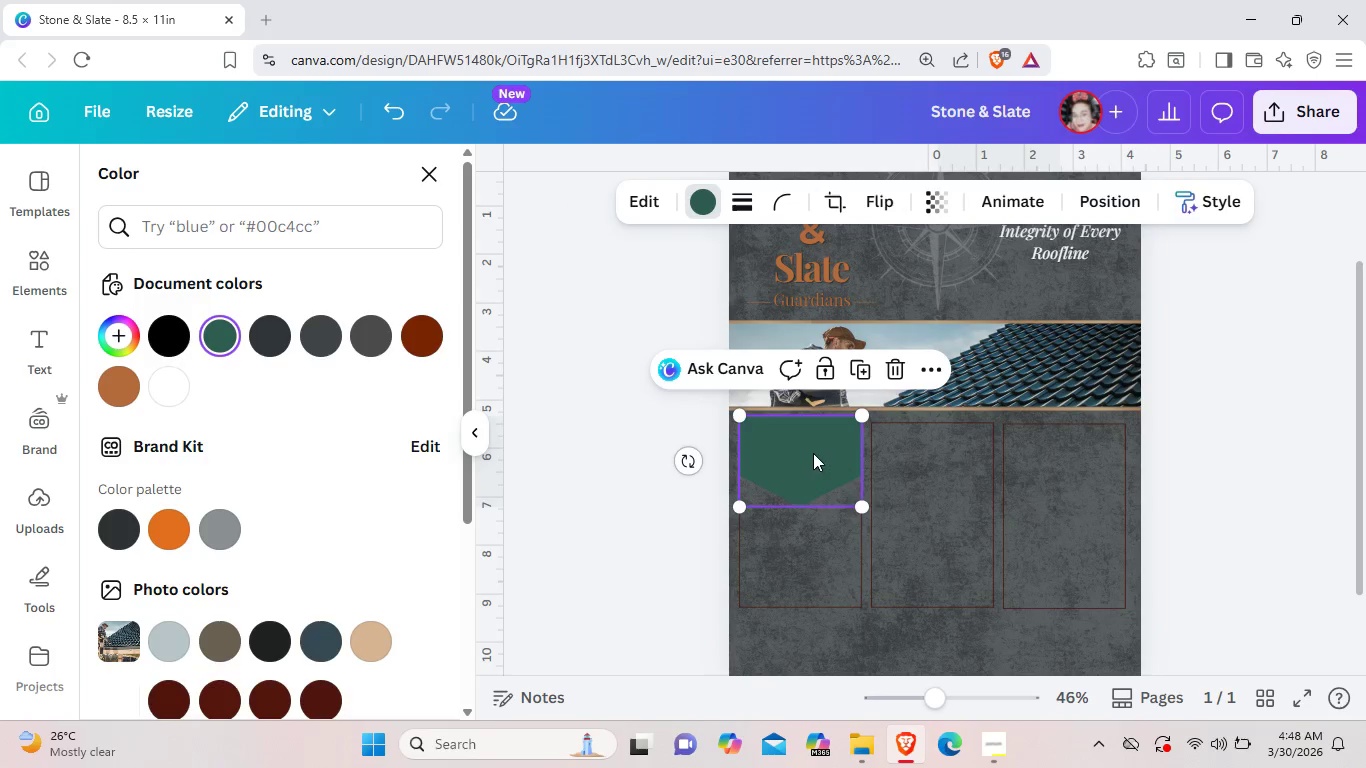 
left_click_drag(start_coordinate=[813, 451], to_coordinate=[816, 462])
 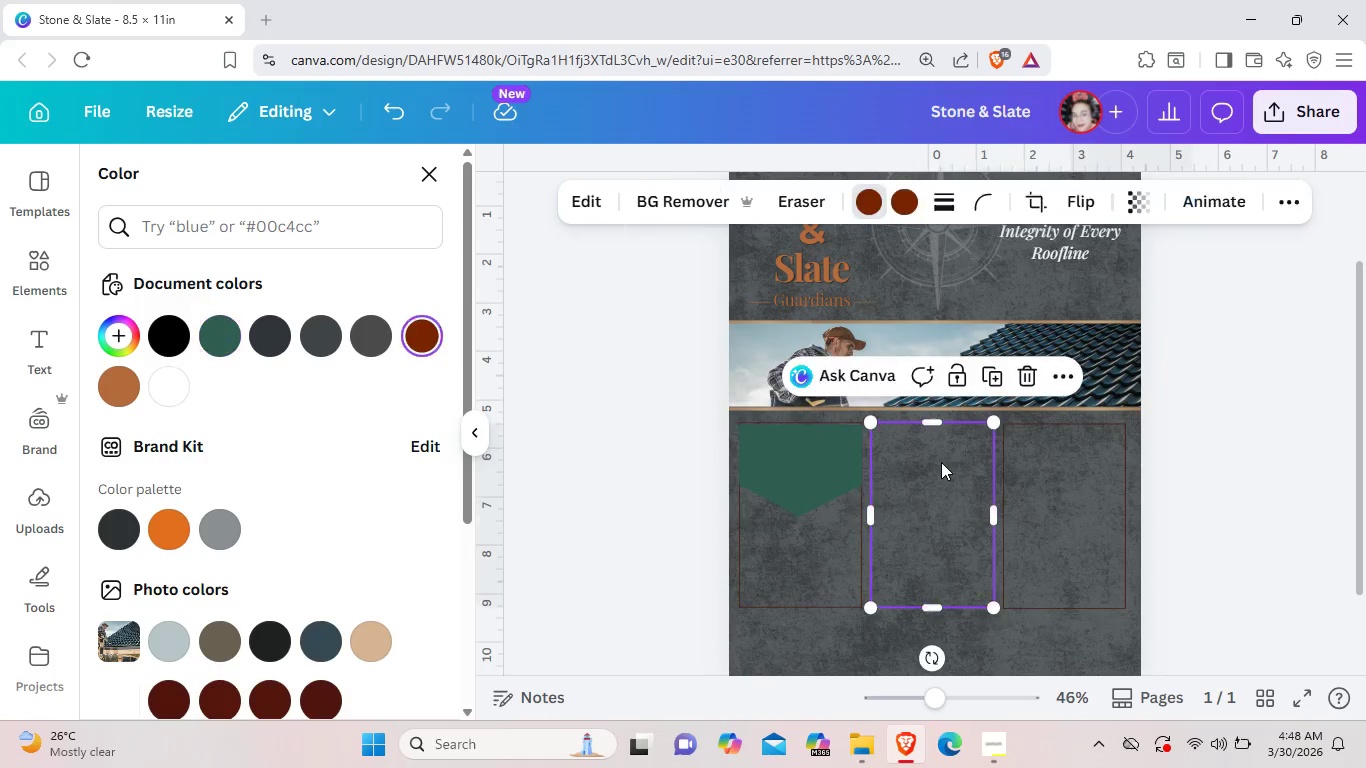 
left_click([941, 462])
 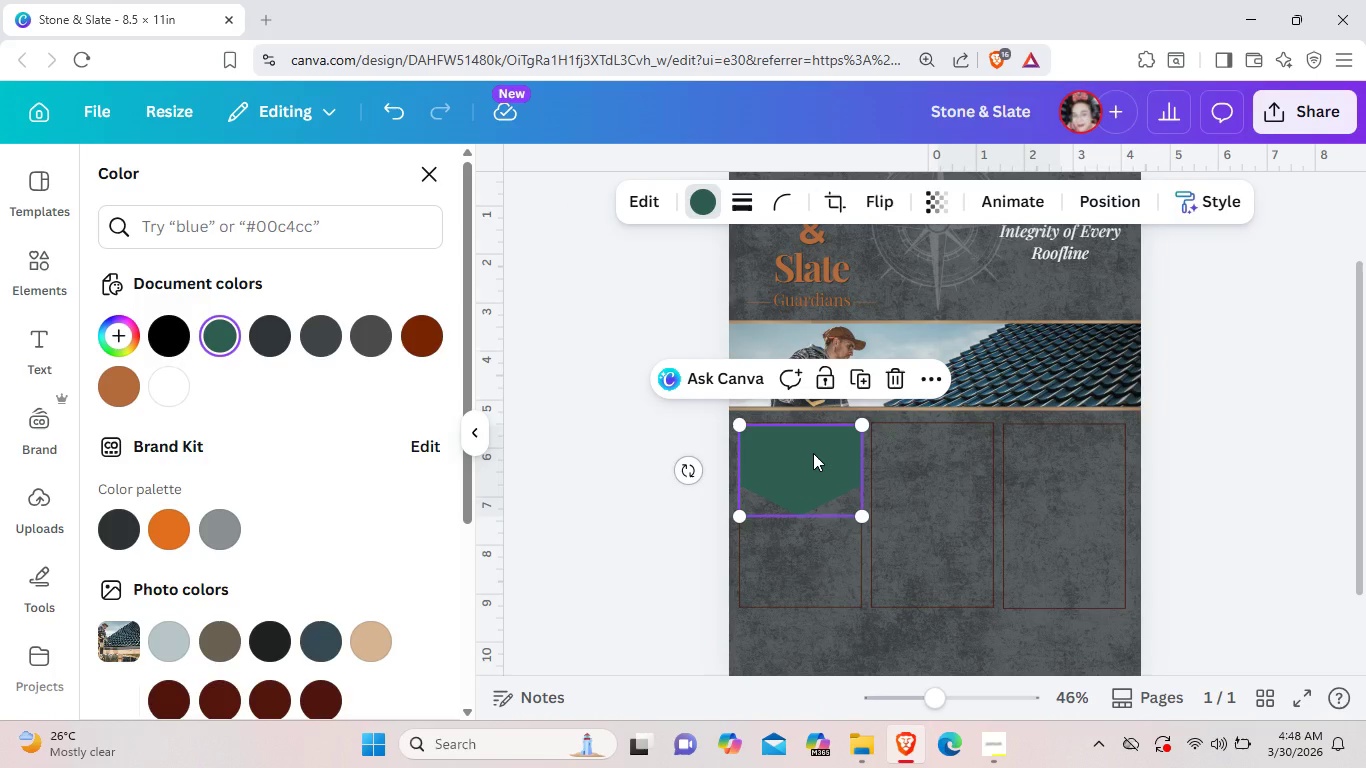 
left_click([963, 471])
 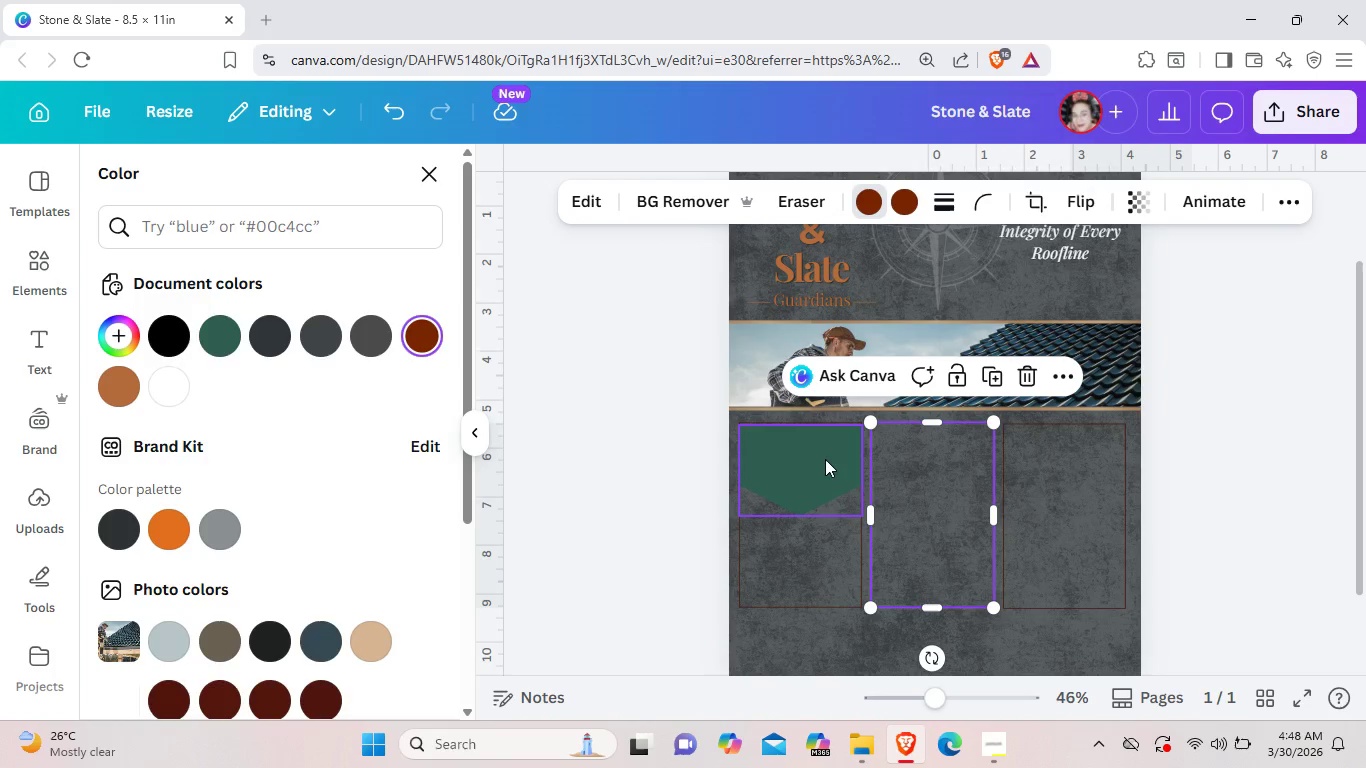 
left_click_drag(start_coordinate=[812, 458], to_coordinate=[815, 451])
 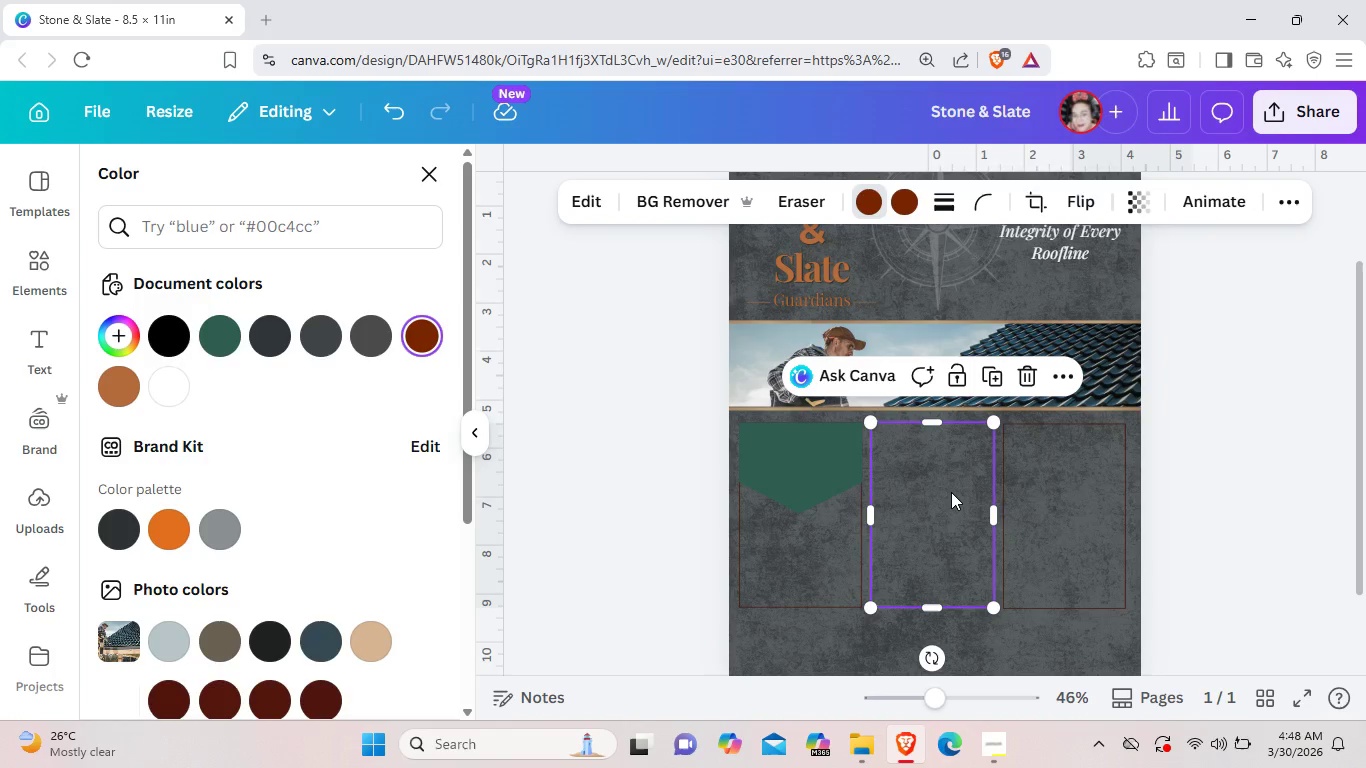 
left_click([951, 492])
 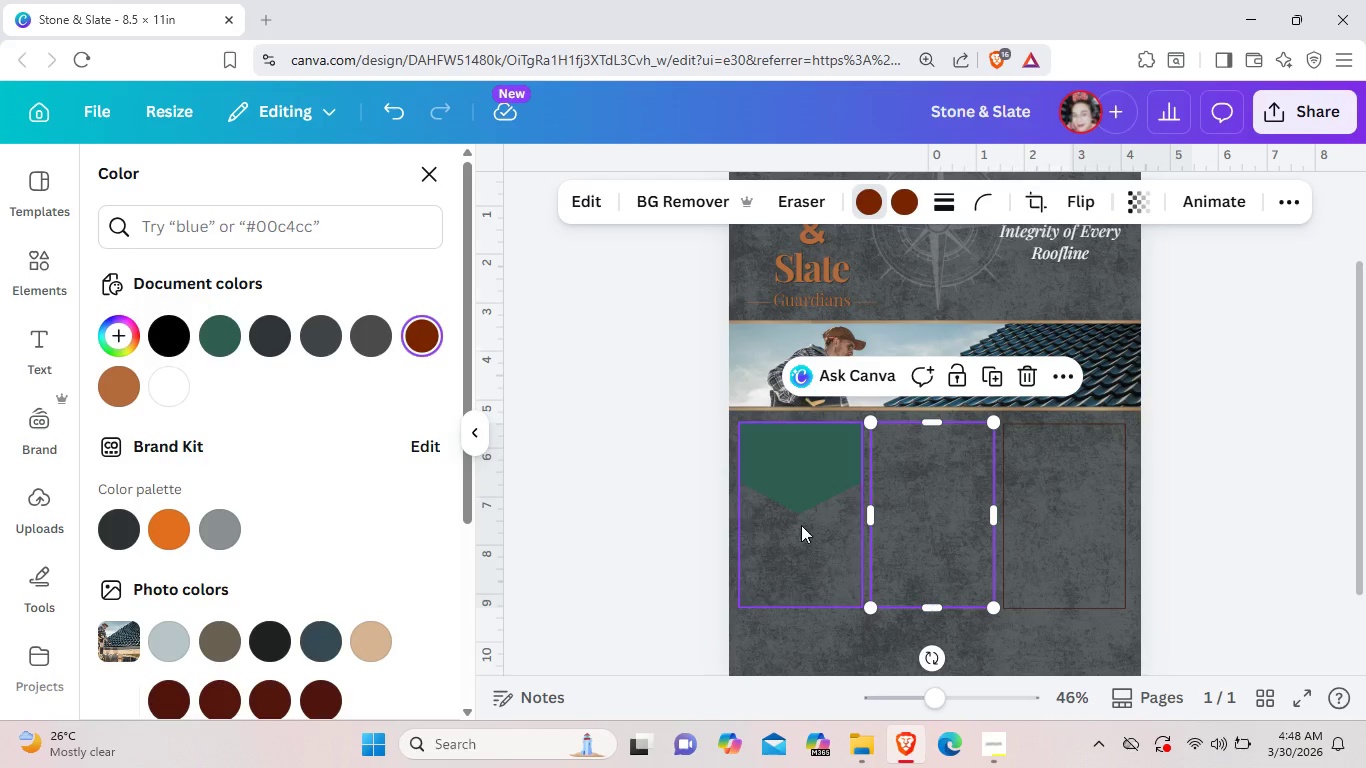 
left_click([796, 530])
 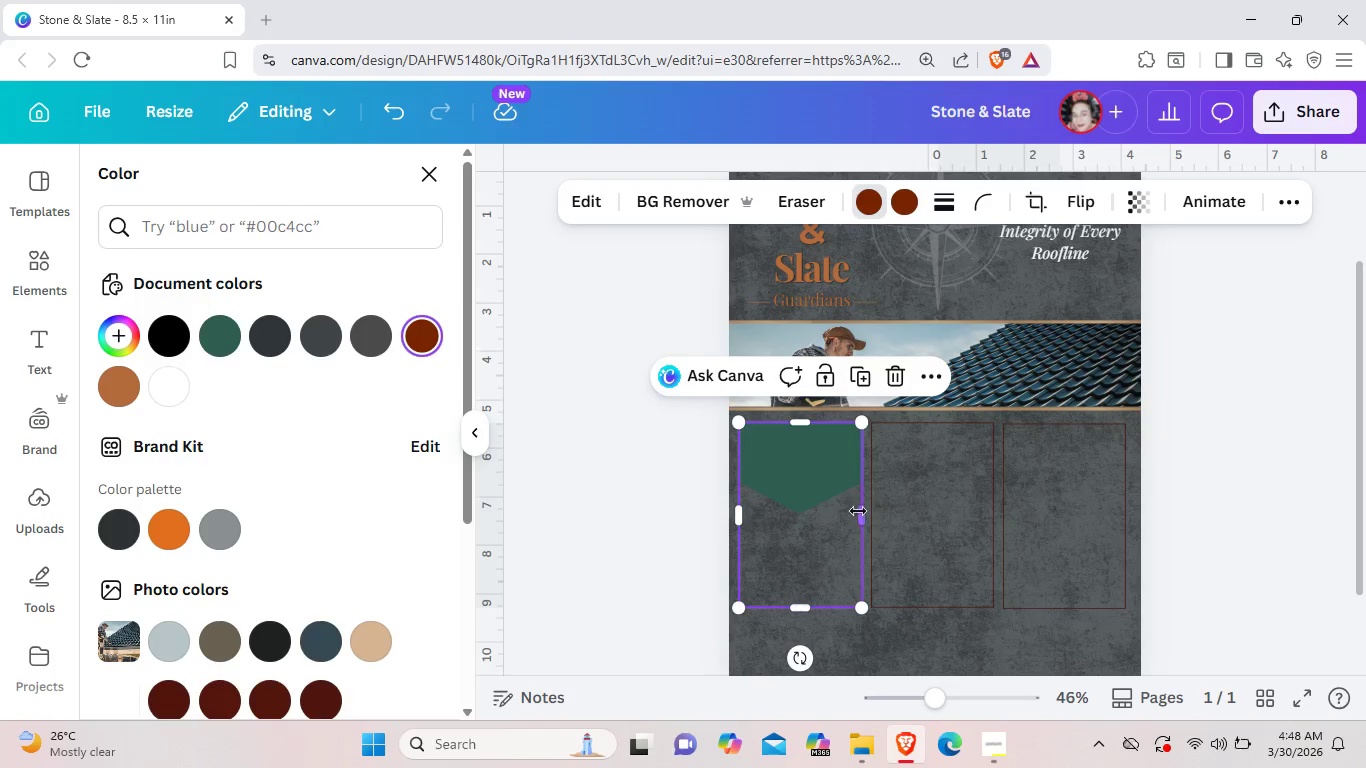 
left_click([824, 486])
 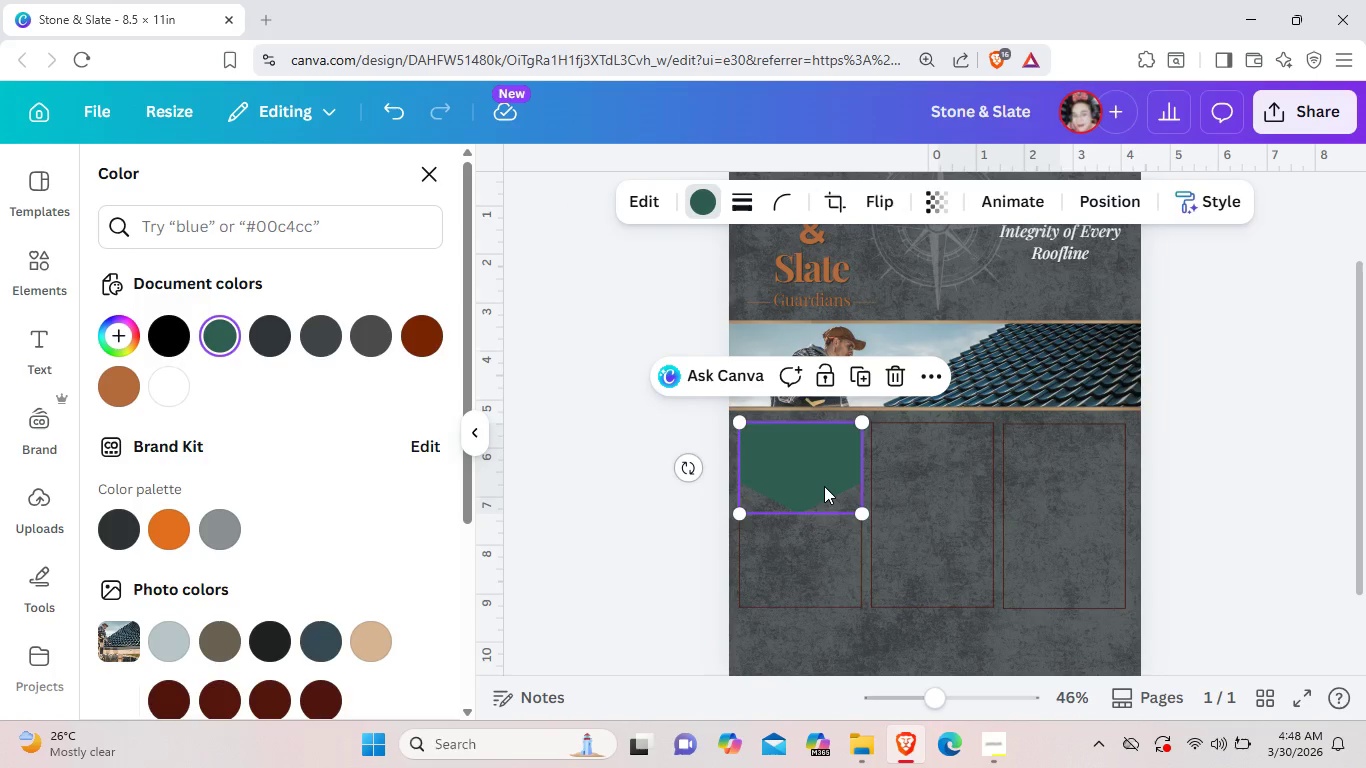 
key(Control+C)
 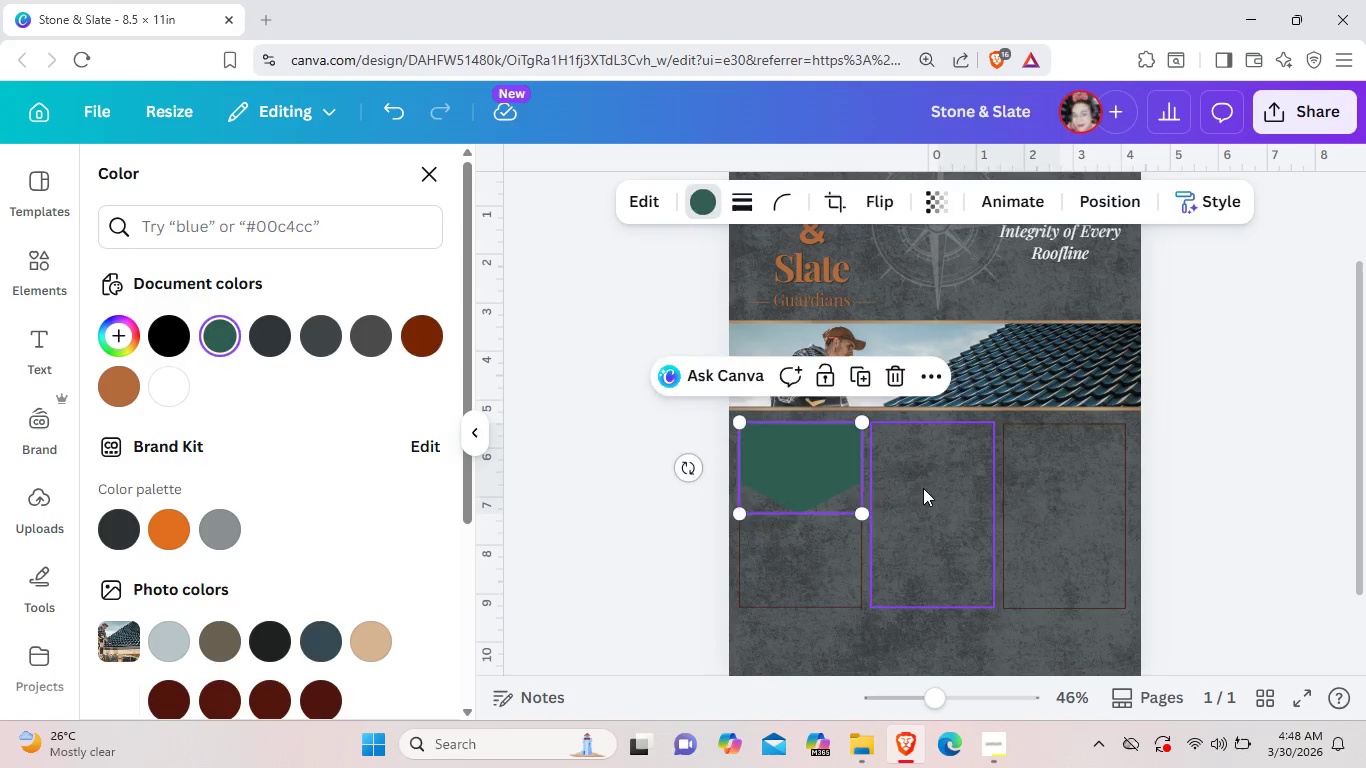 
left_click([923, 488])
 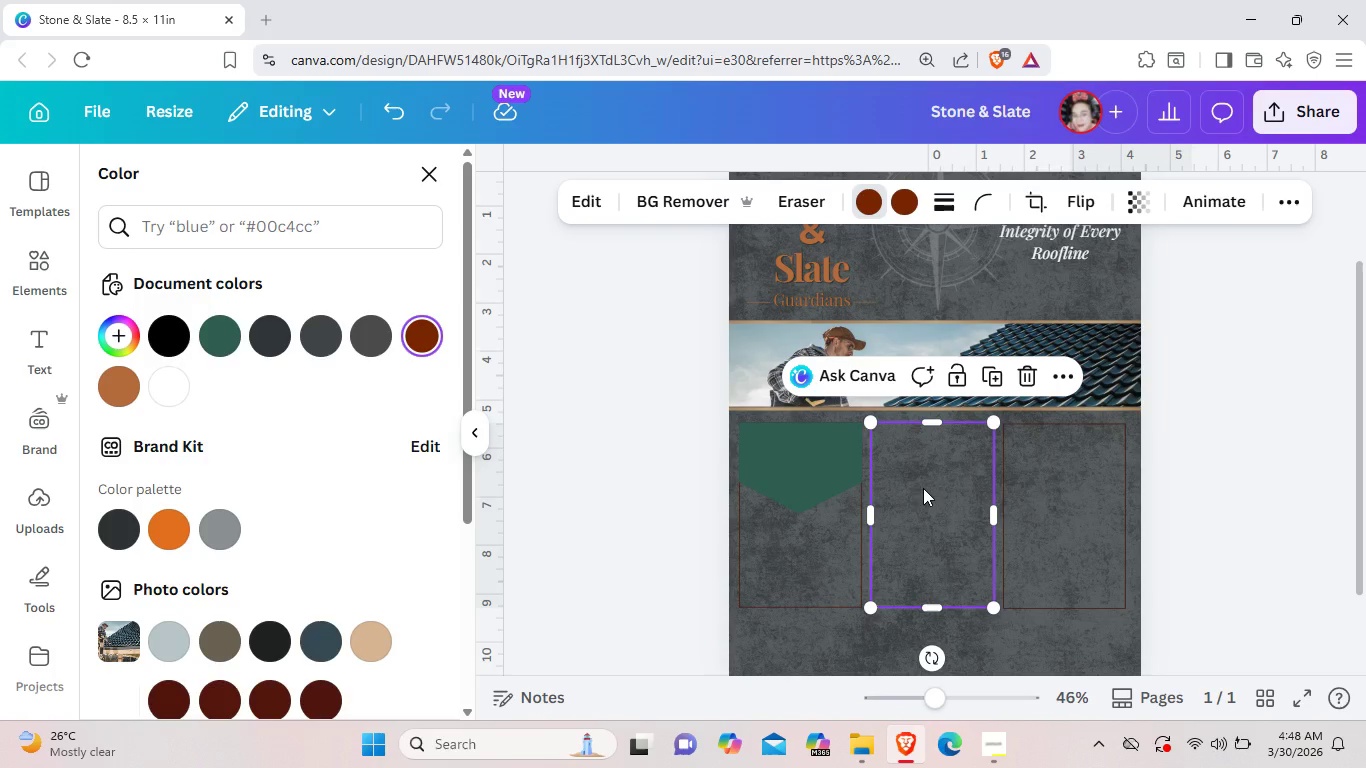 
key(Control+V)
 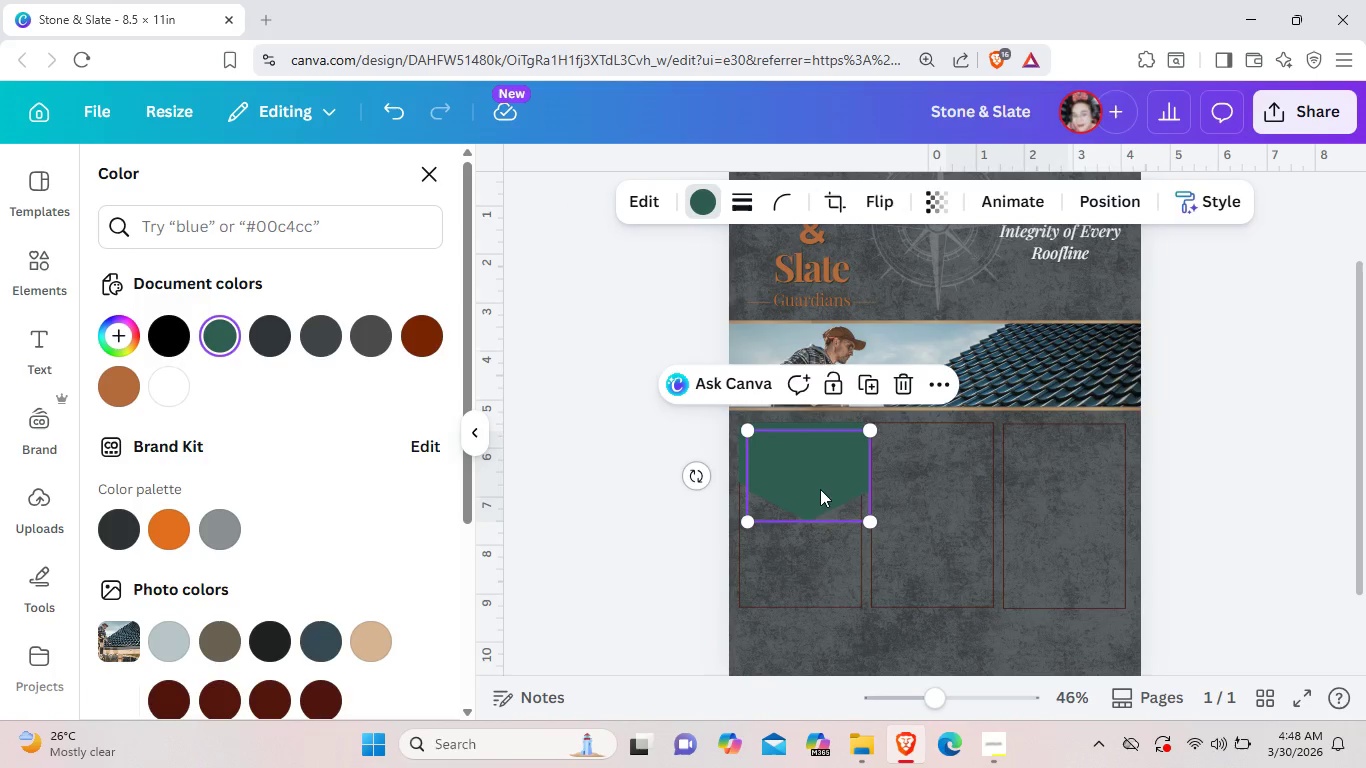 
left_click_drag(start_coordinate=[820, 489], to_coordinate=[944, 484])
 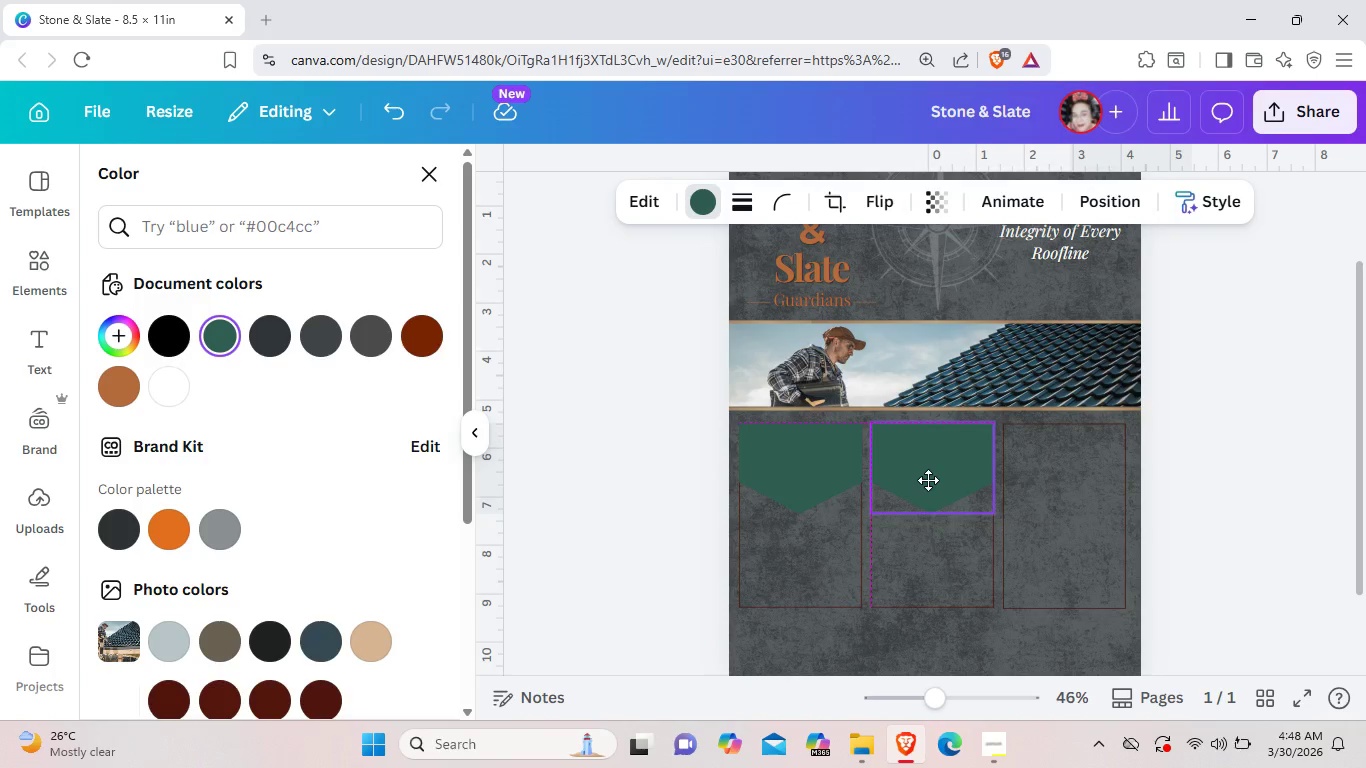 
left_click([1034, 502])
 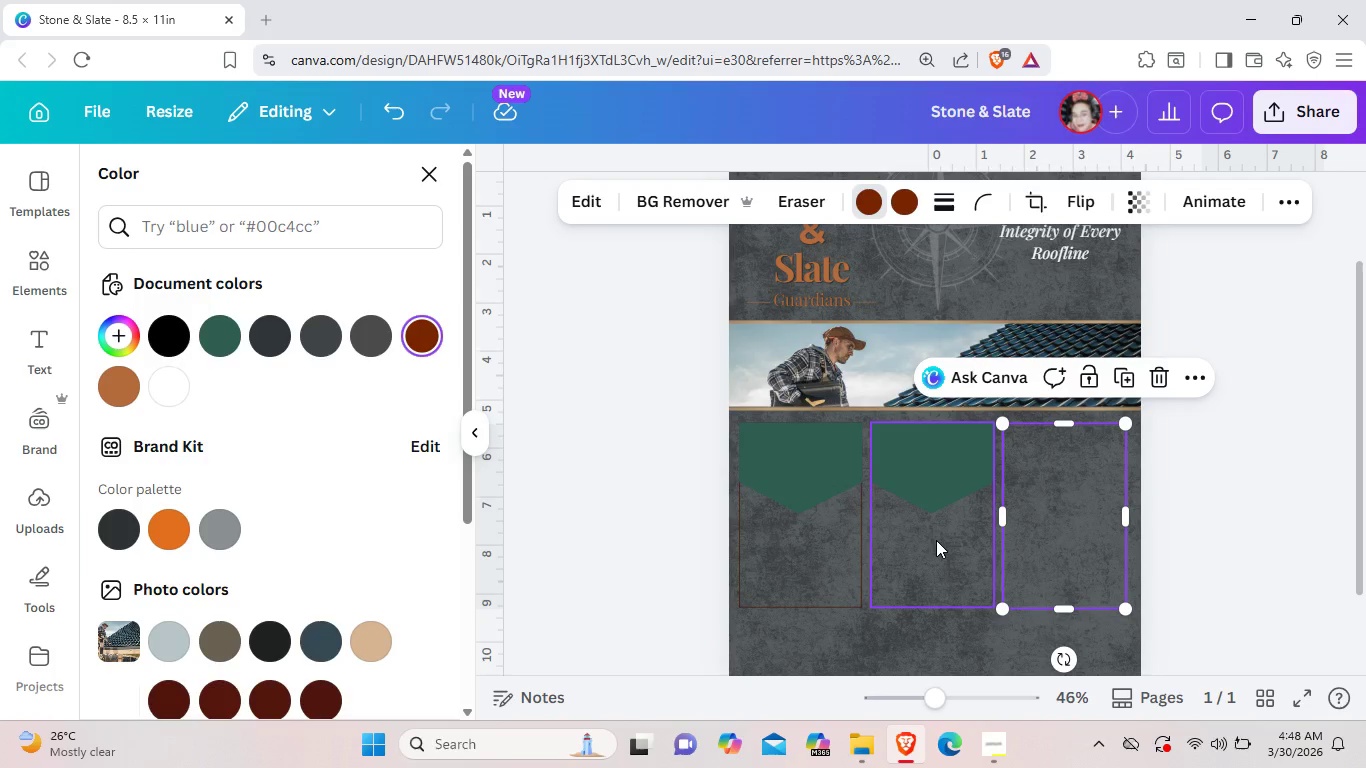 
left_click([936, 540])
 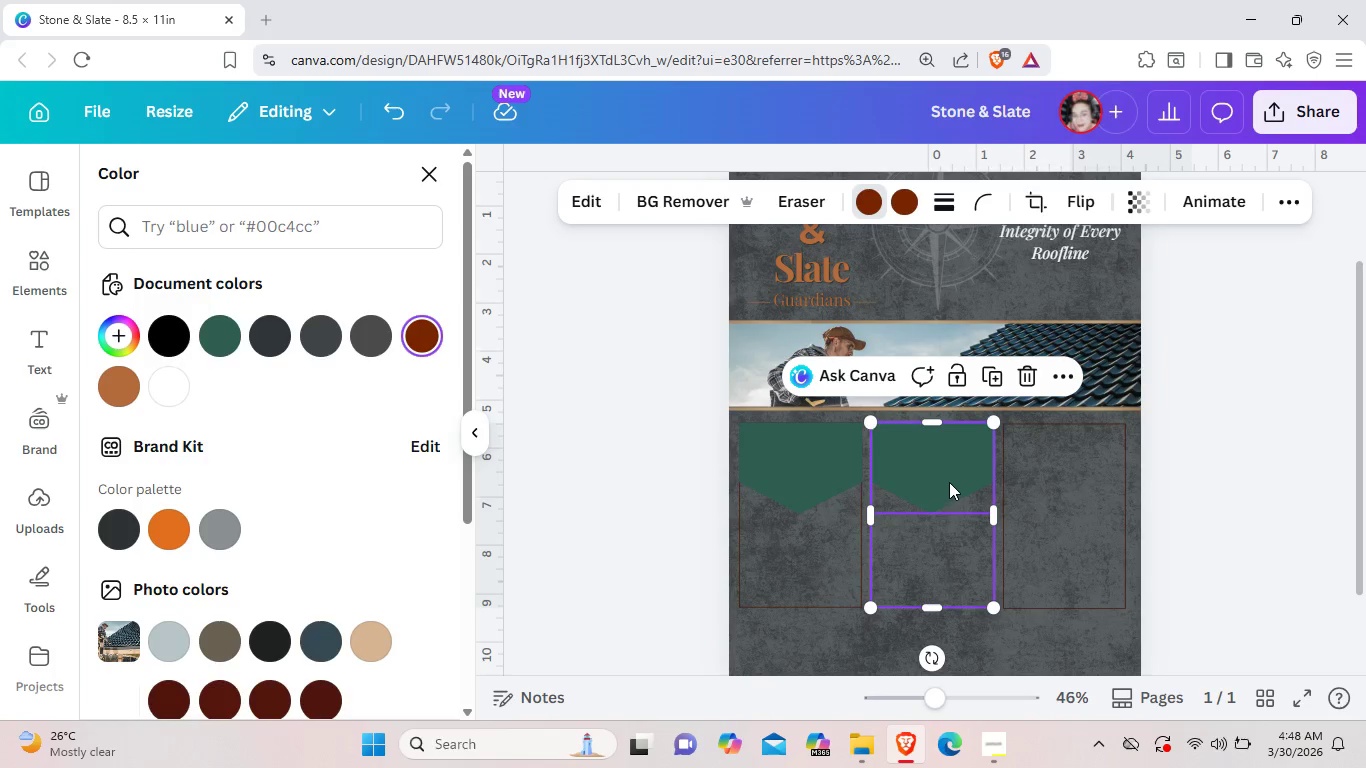 
left_click([949, 482])
 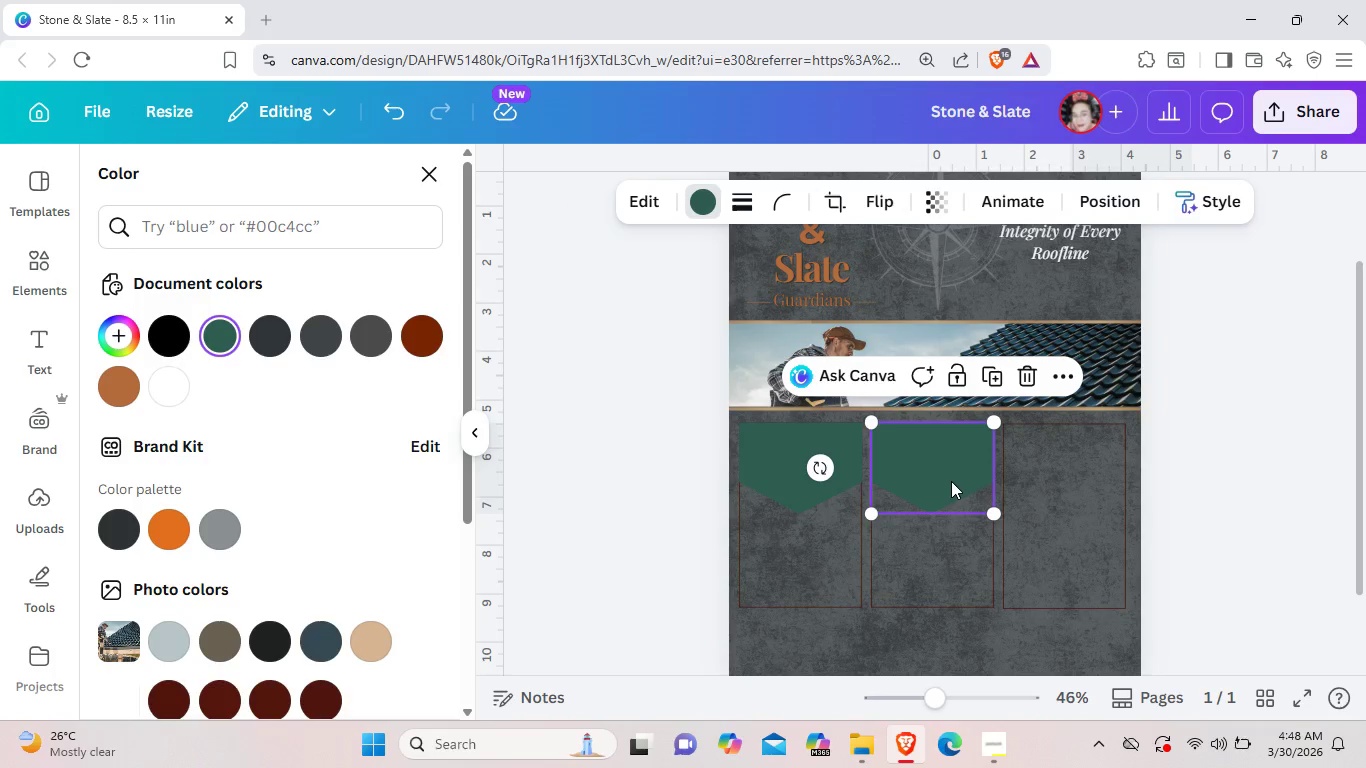 
key(Control+C)
 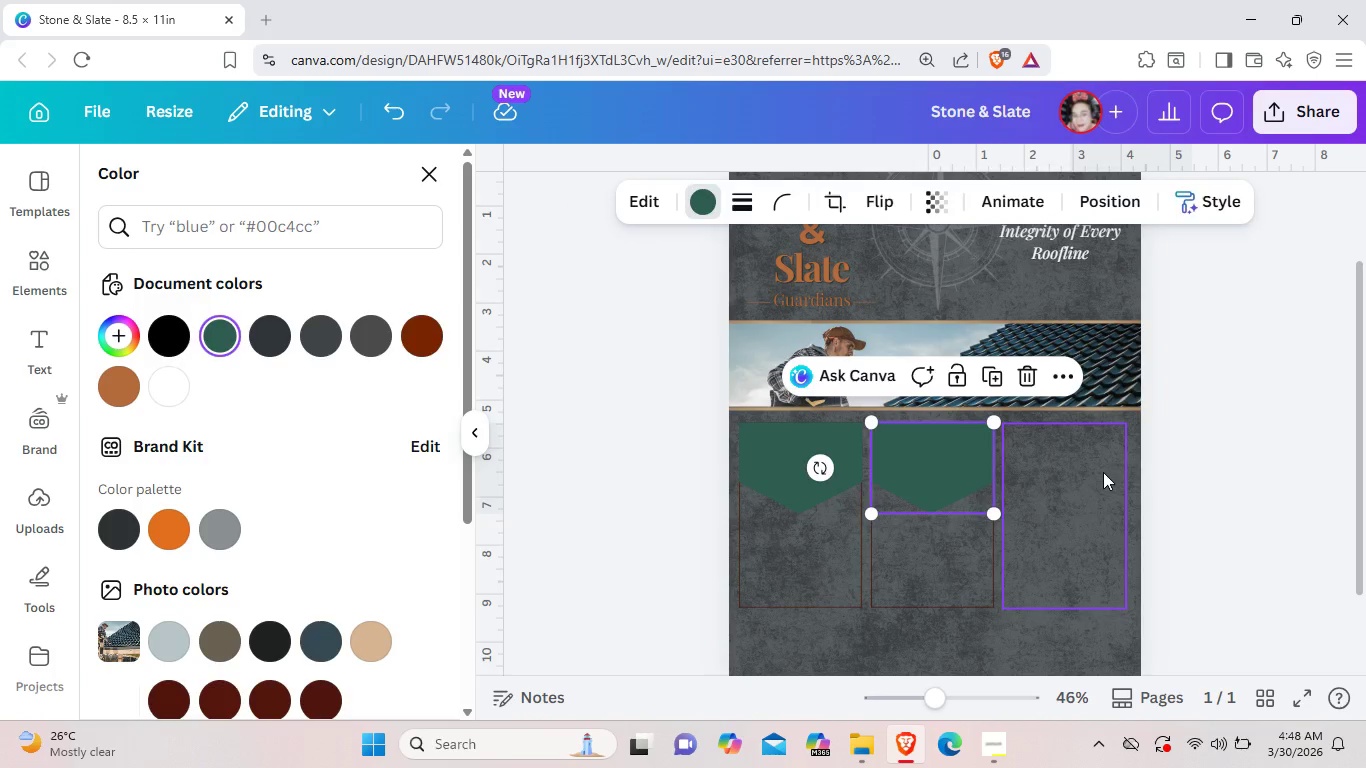 
left_click([1103, 472])
 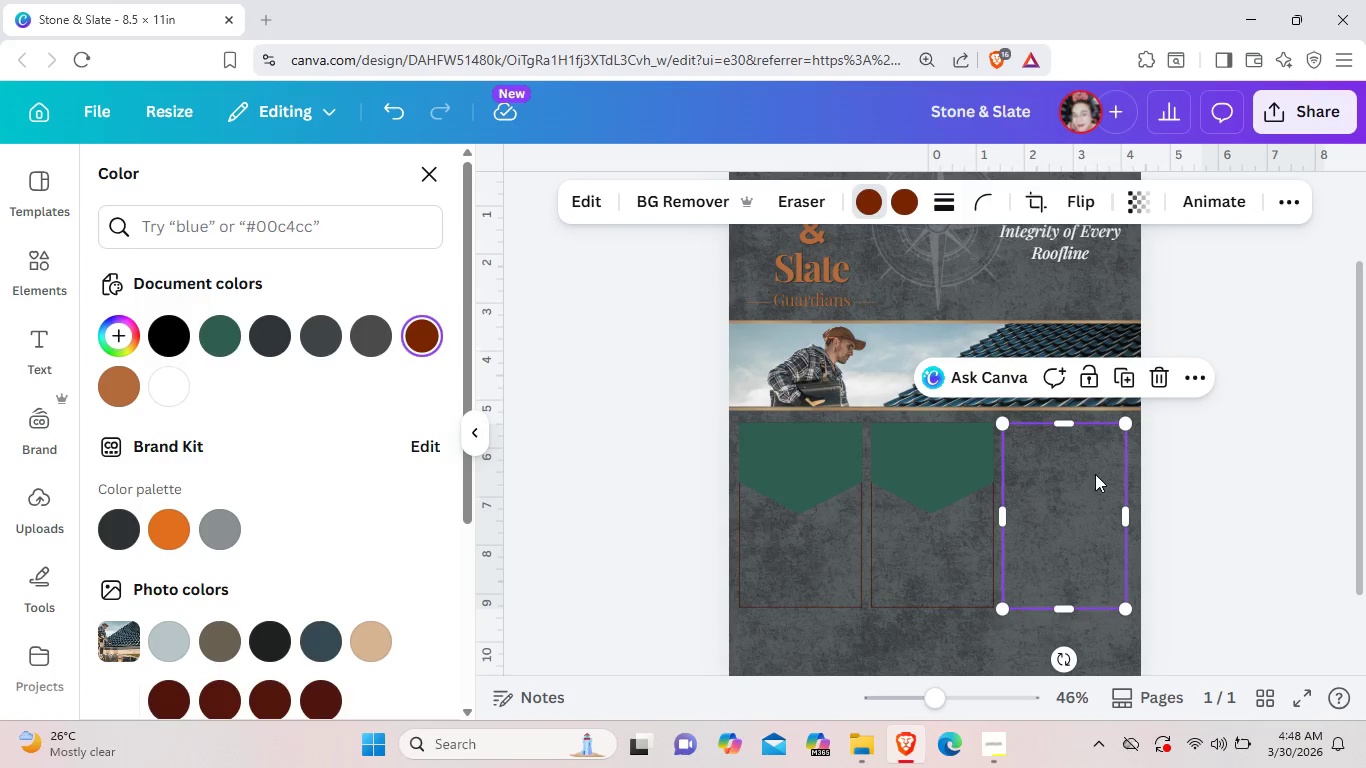 
key(Control+ControlLeft)
 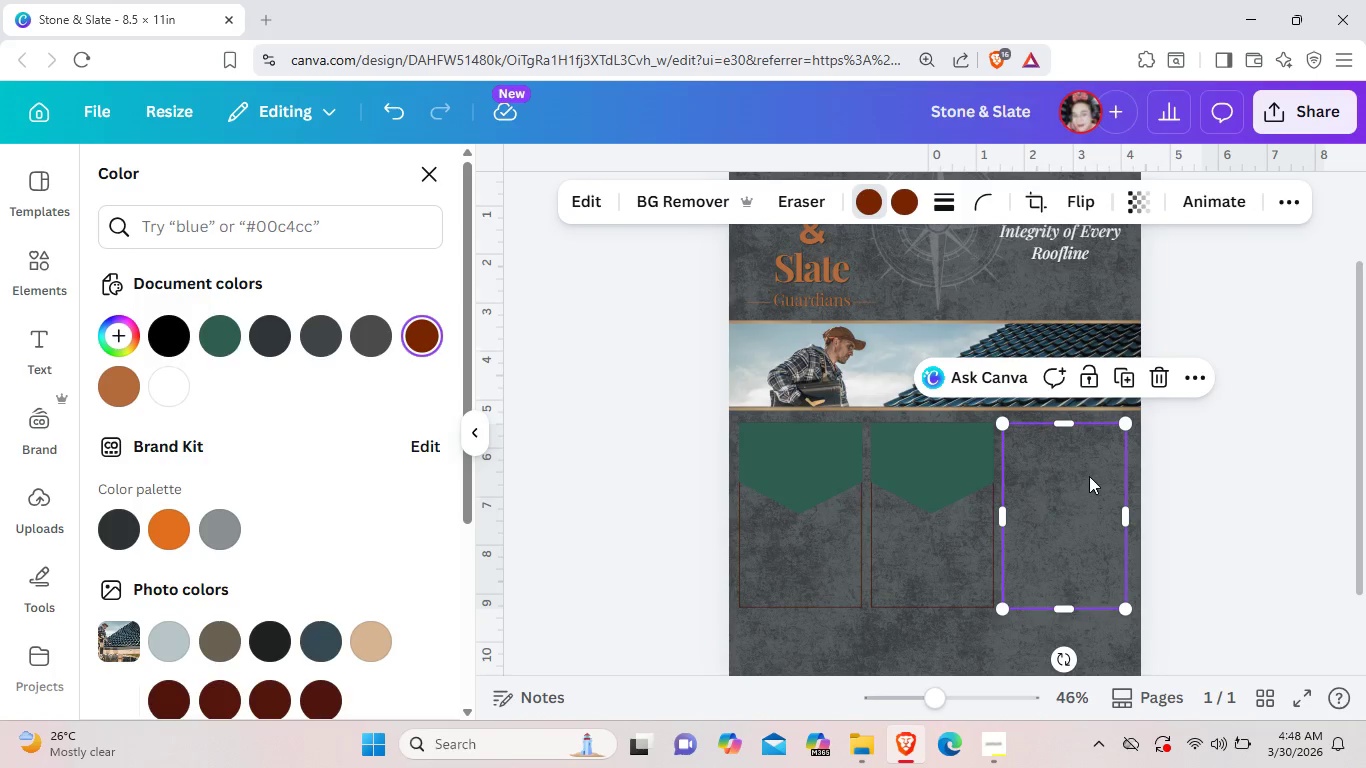 
key(Control+V)
 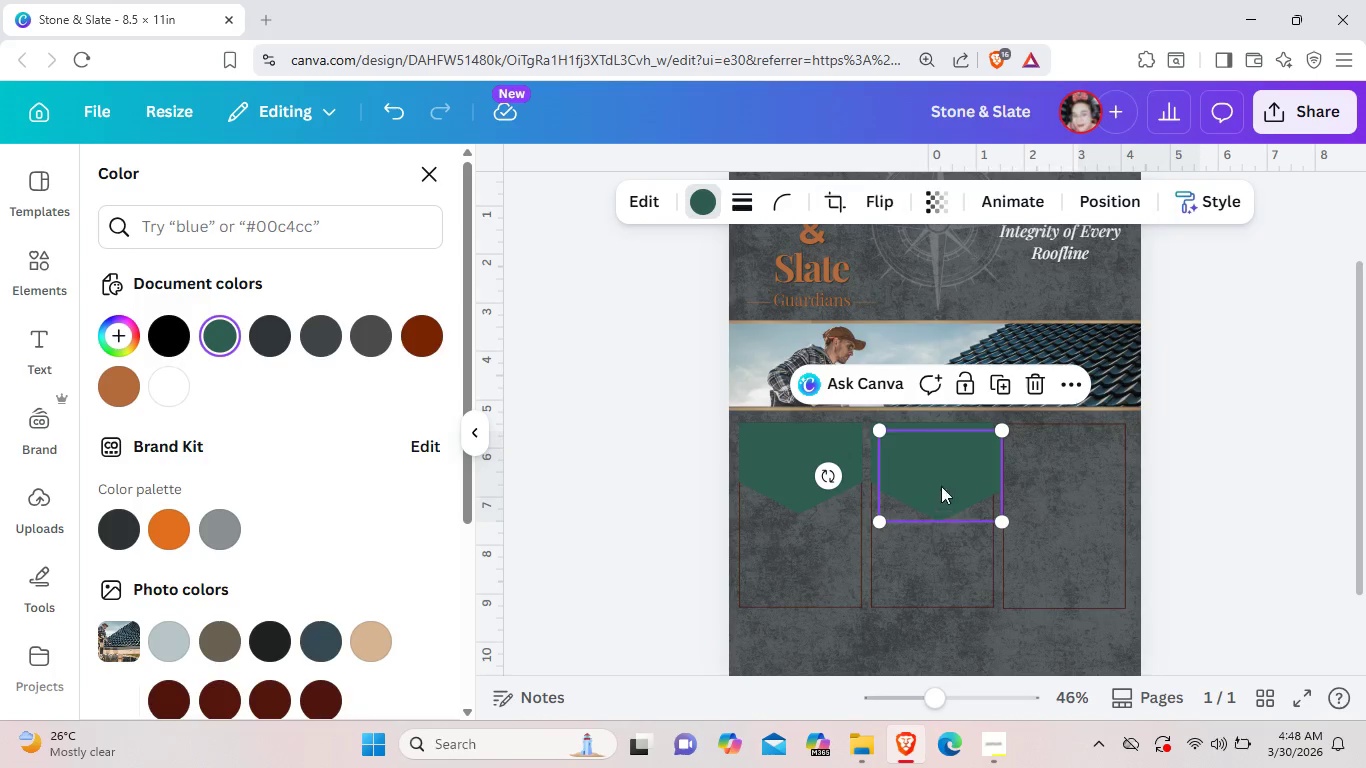 
left_click_drag(start_coordinate=[941, 486], to_coordinate=[1065, 479])
 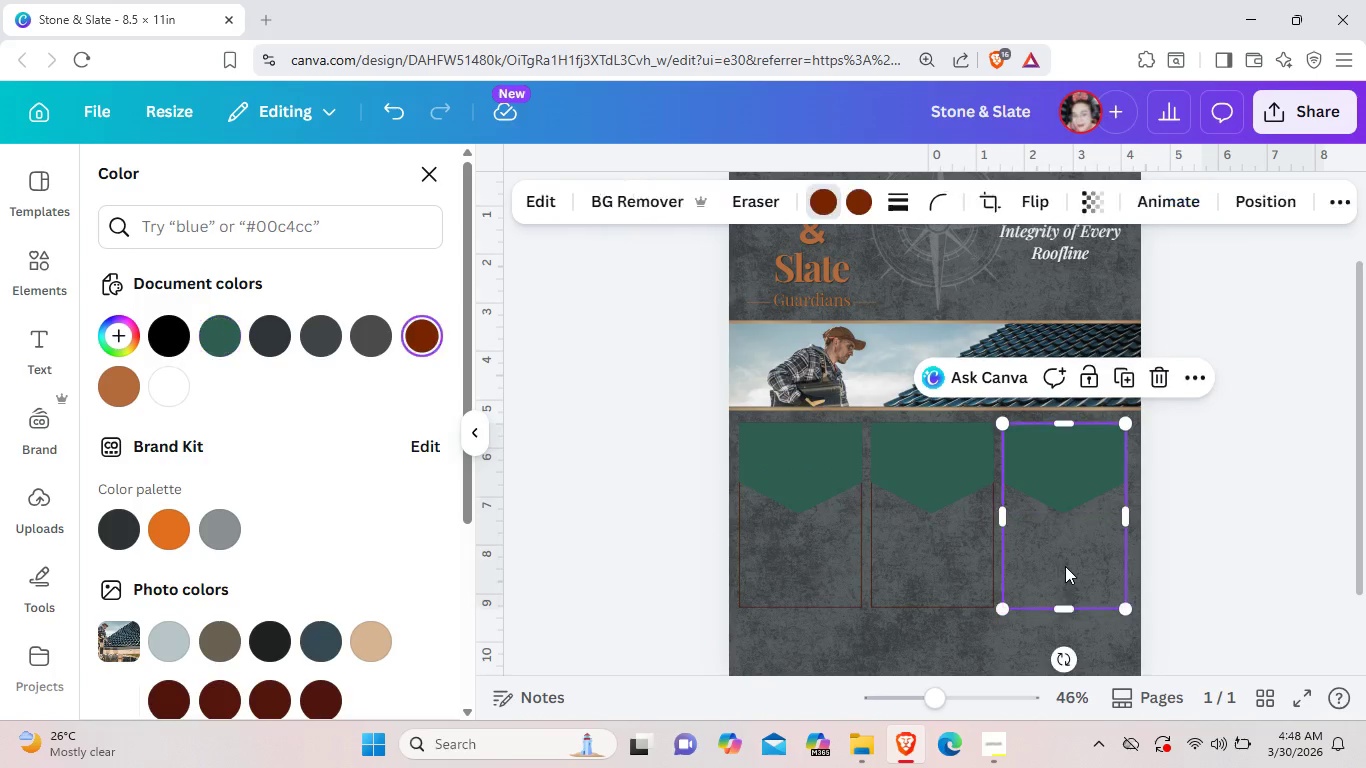 
left_click([1065, 566])
 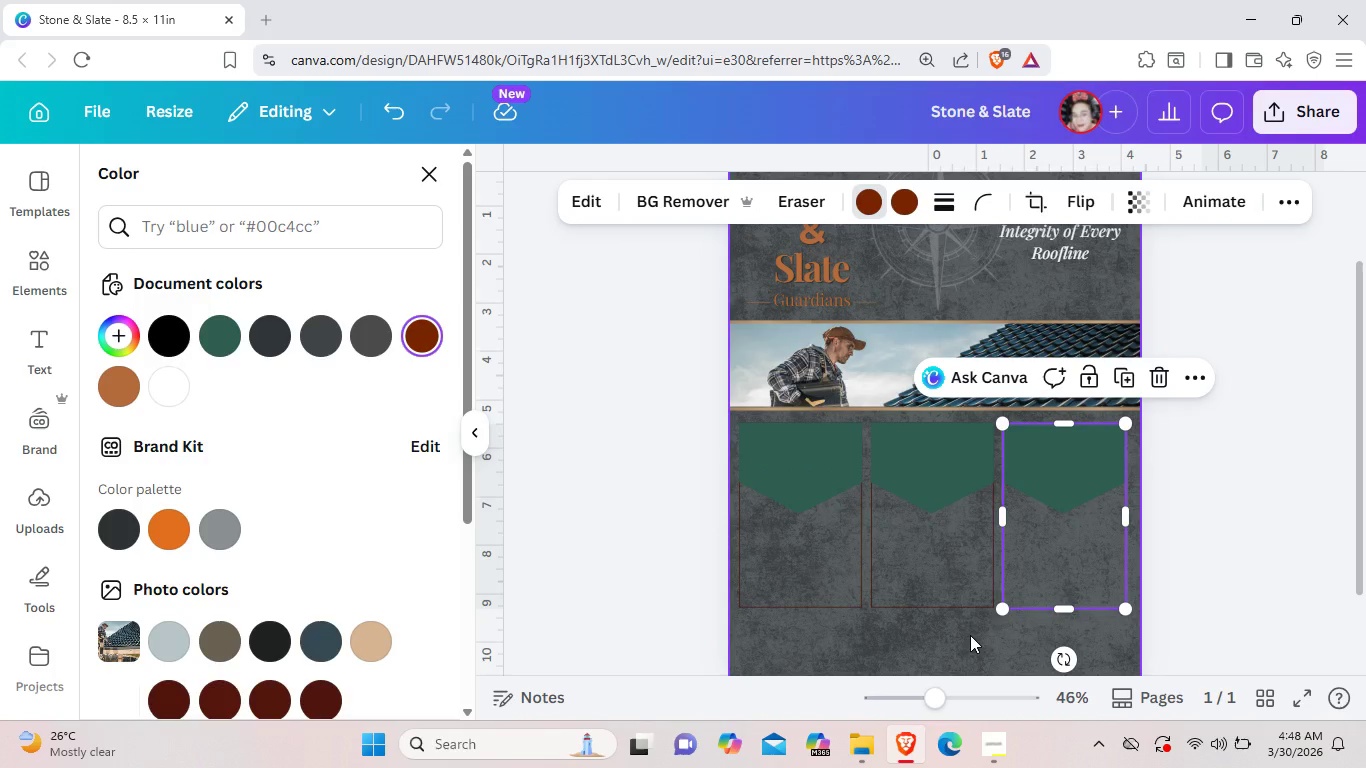 
left_click([970, 635])
 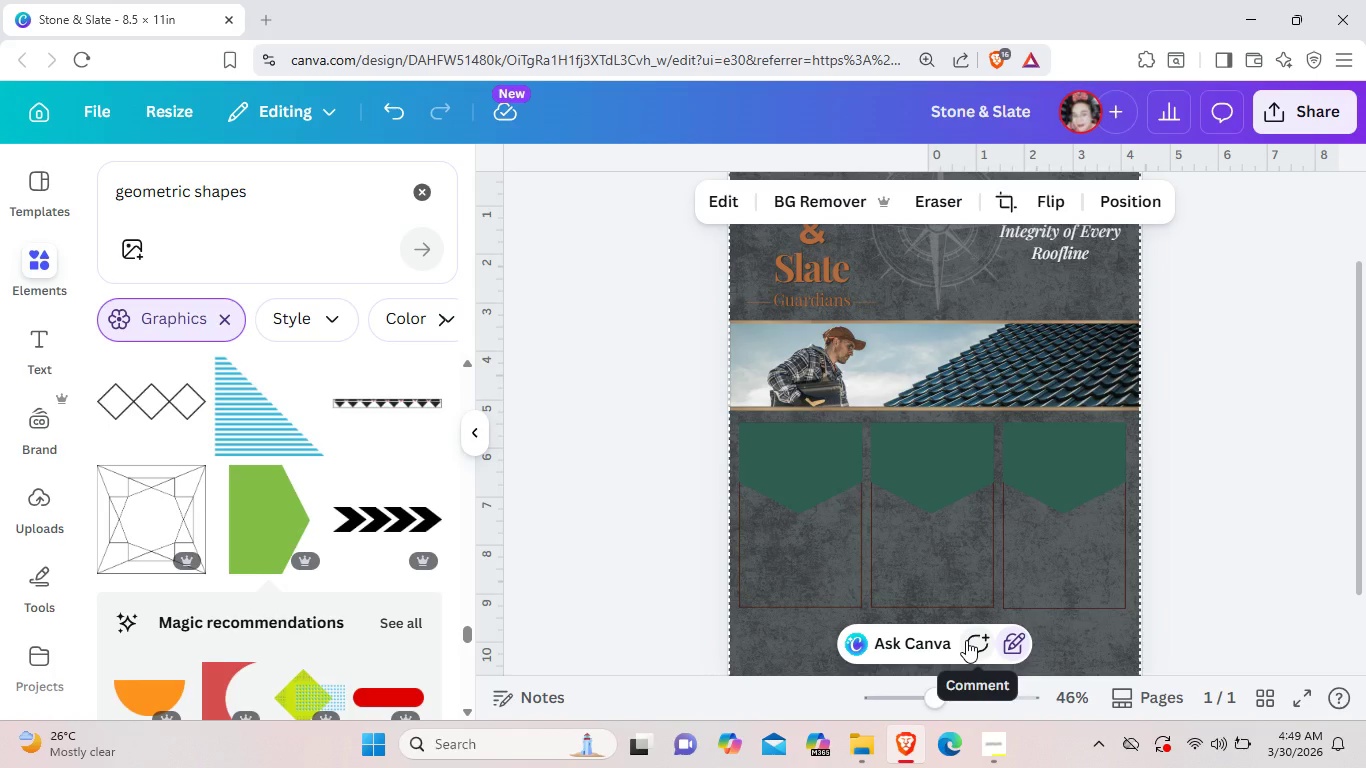 
wait(11.78)
 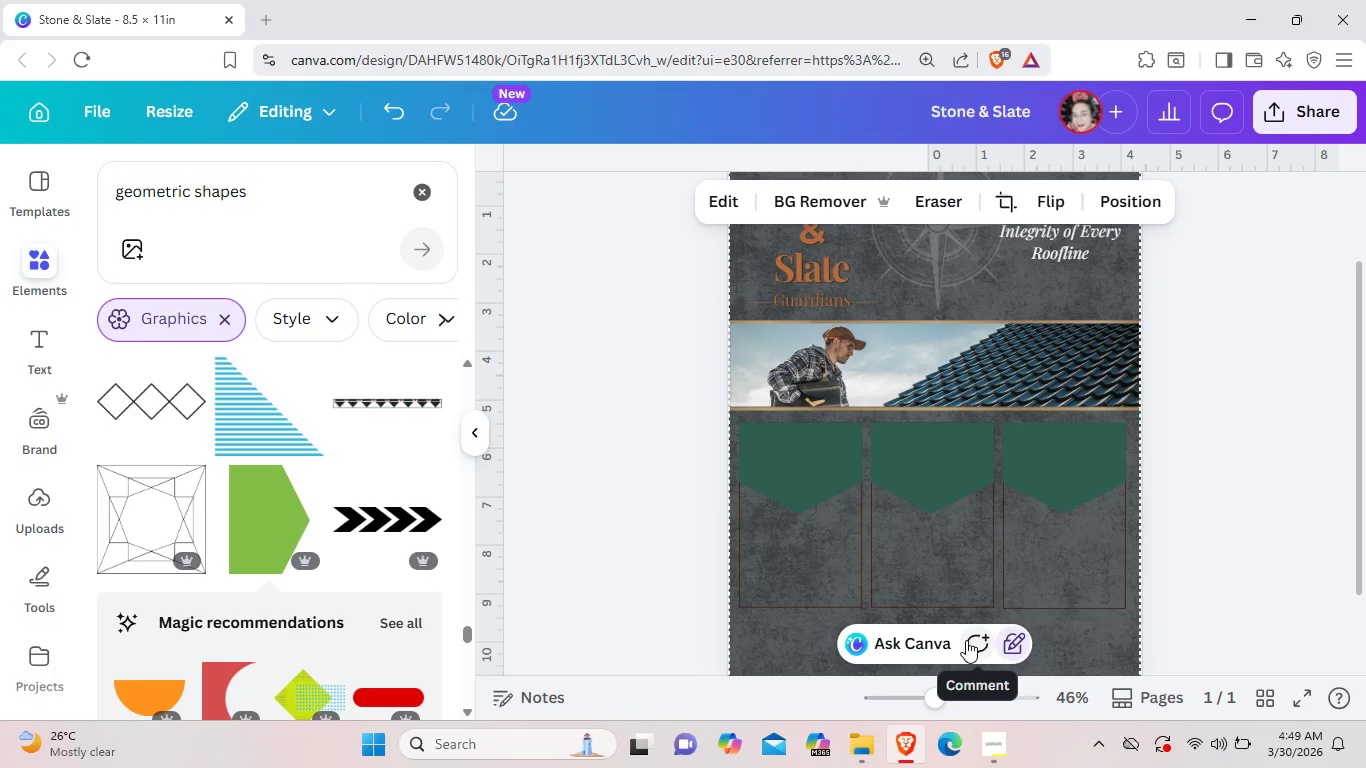 
scroll: coordinate [966, 640], scroll_direction: down, amount: 1.0
 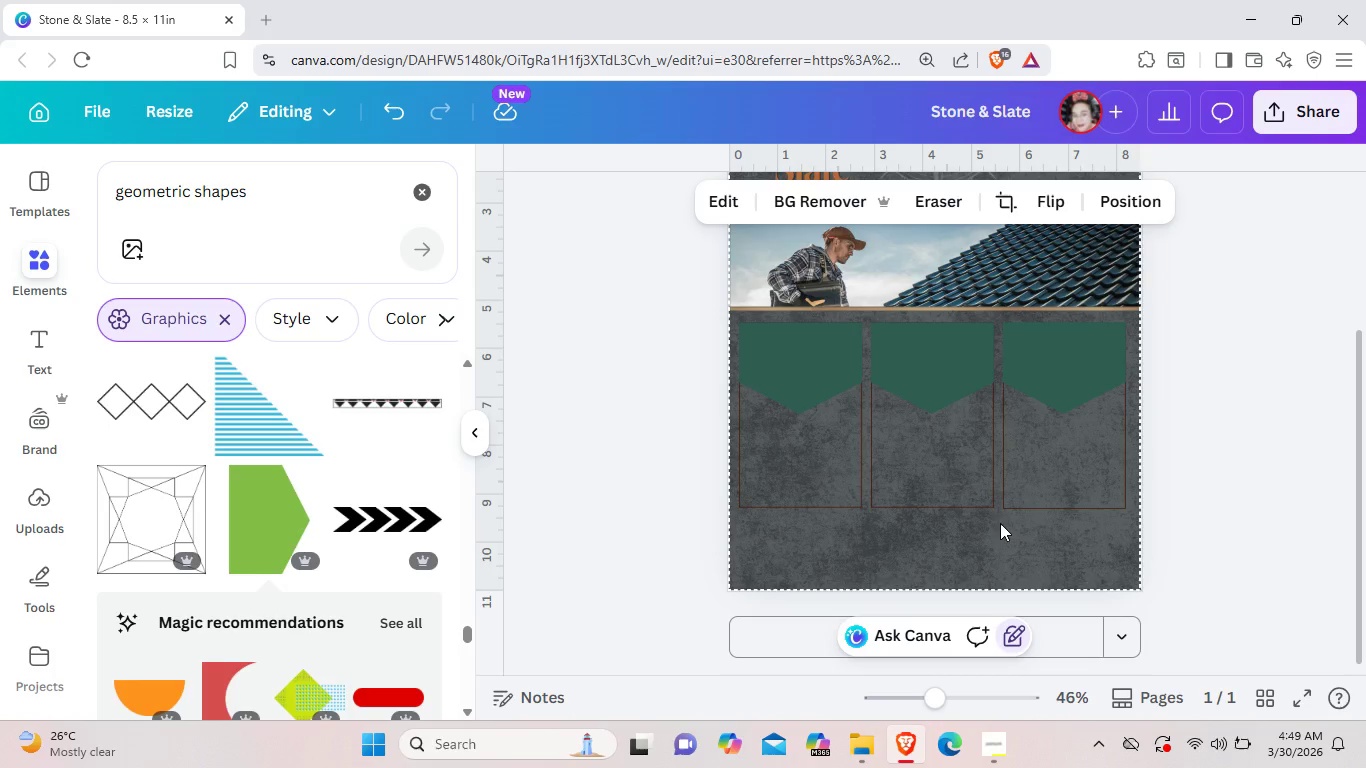 
scroll: coordinate [1147, 533], scroll_direction: up, amount: 2.0
 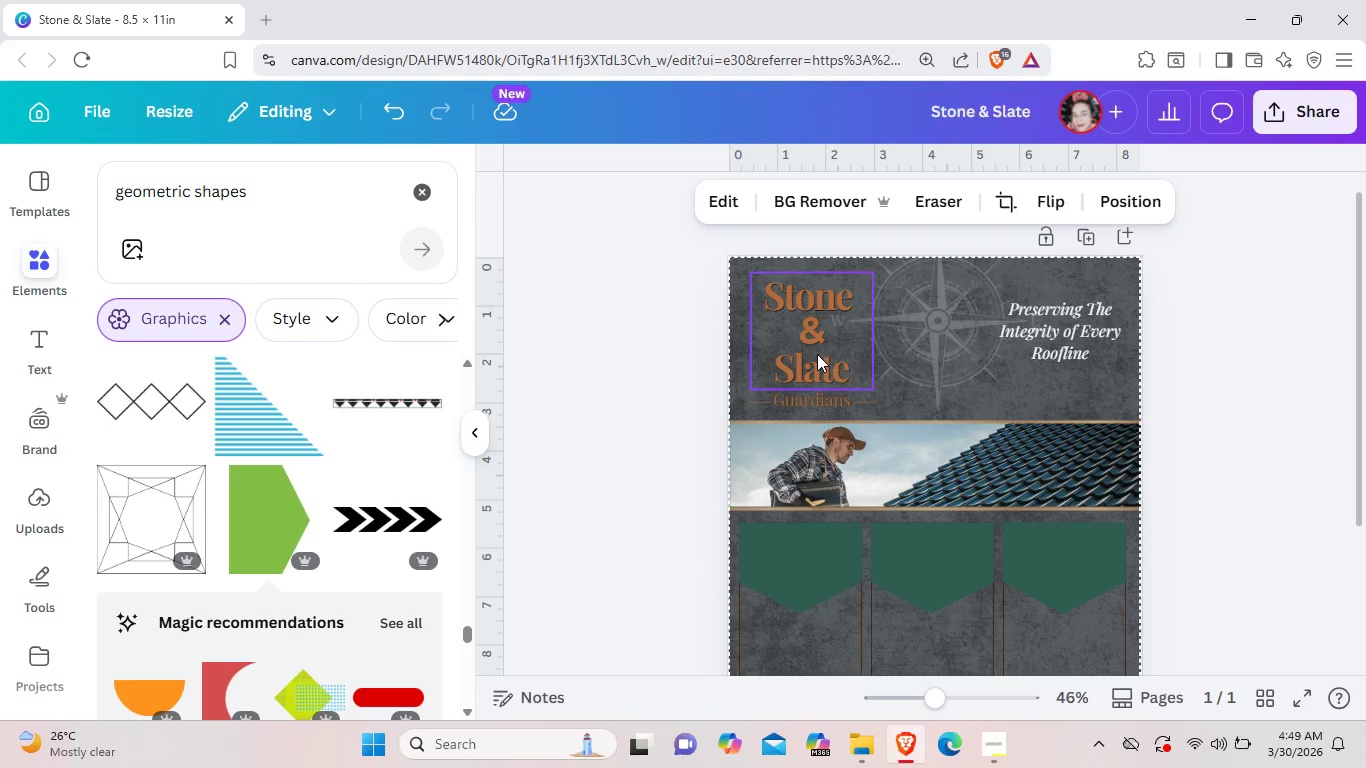 
left_click([817, 354])
 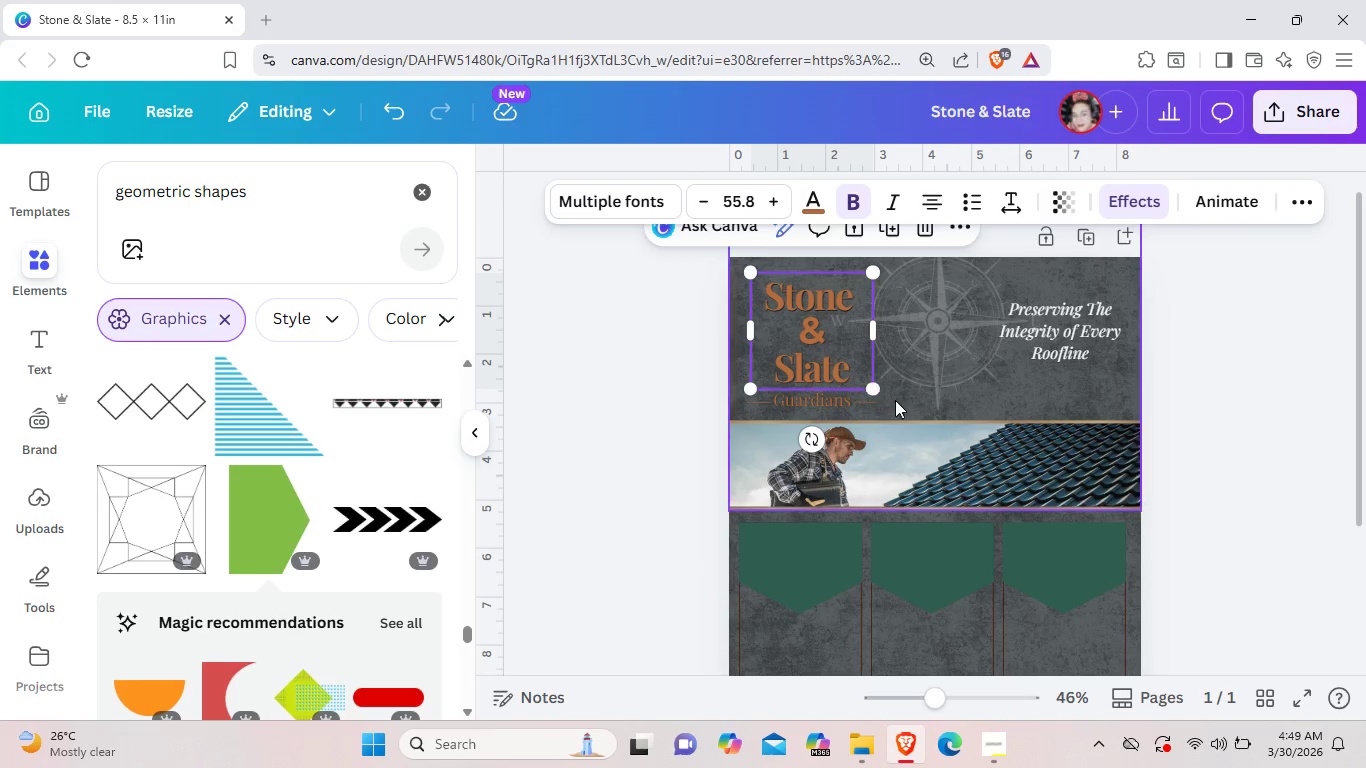 
left_click([898, 402])
 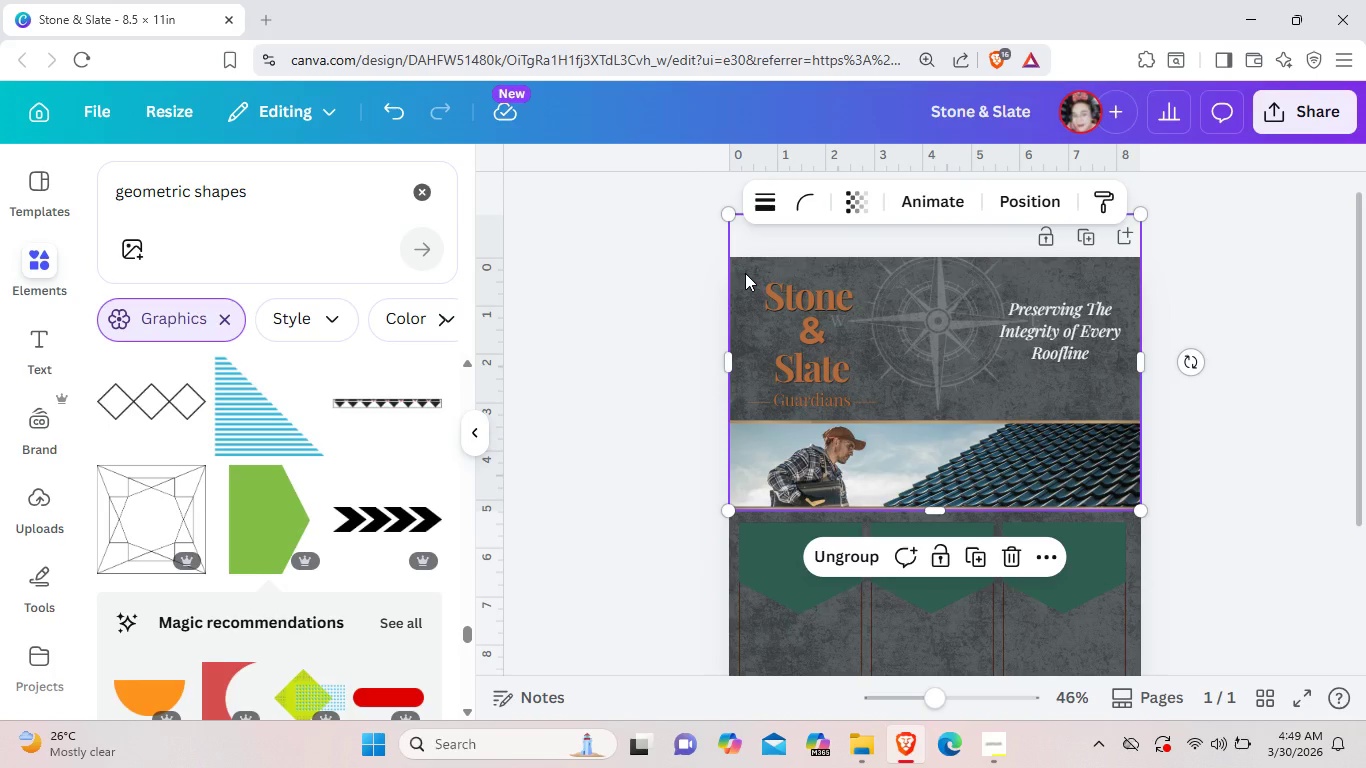 
left_click_drag(start_coordinate=[745, 273], to_coordinate=[753, 274])
 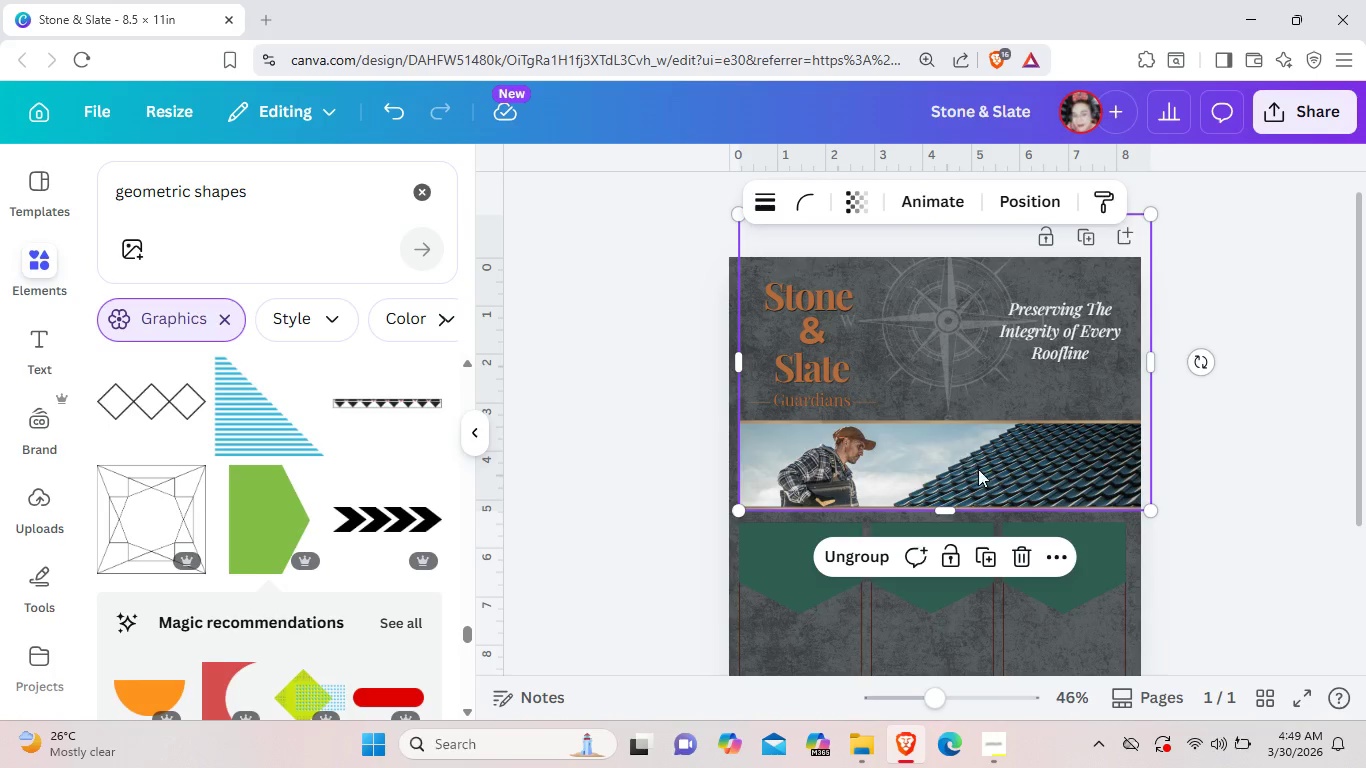 
left_click_drag(start_coordinate=[978, 469], to_coordinate=[971, 460])
 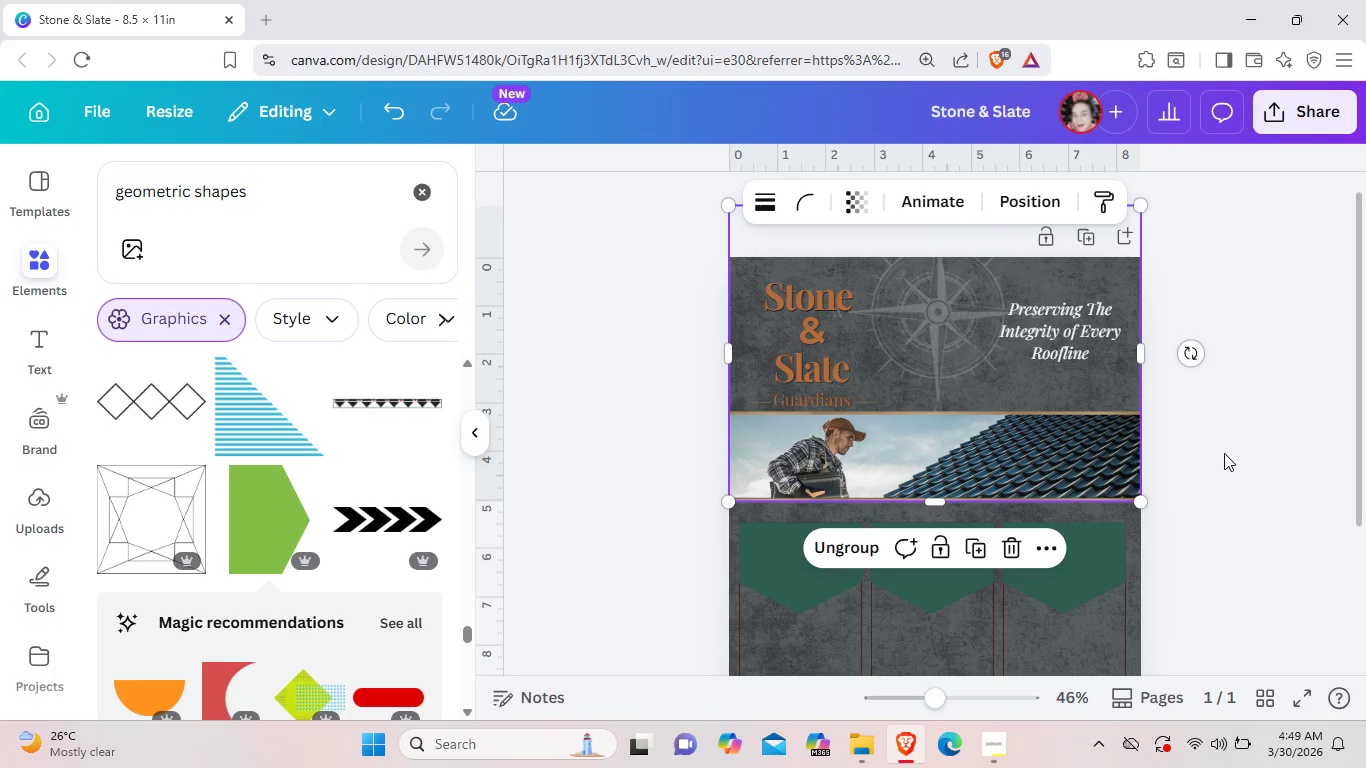 
left_click([1224, 453])
 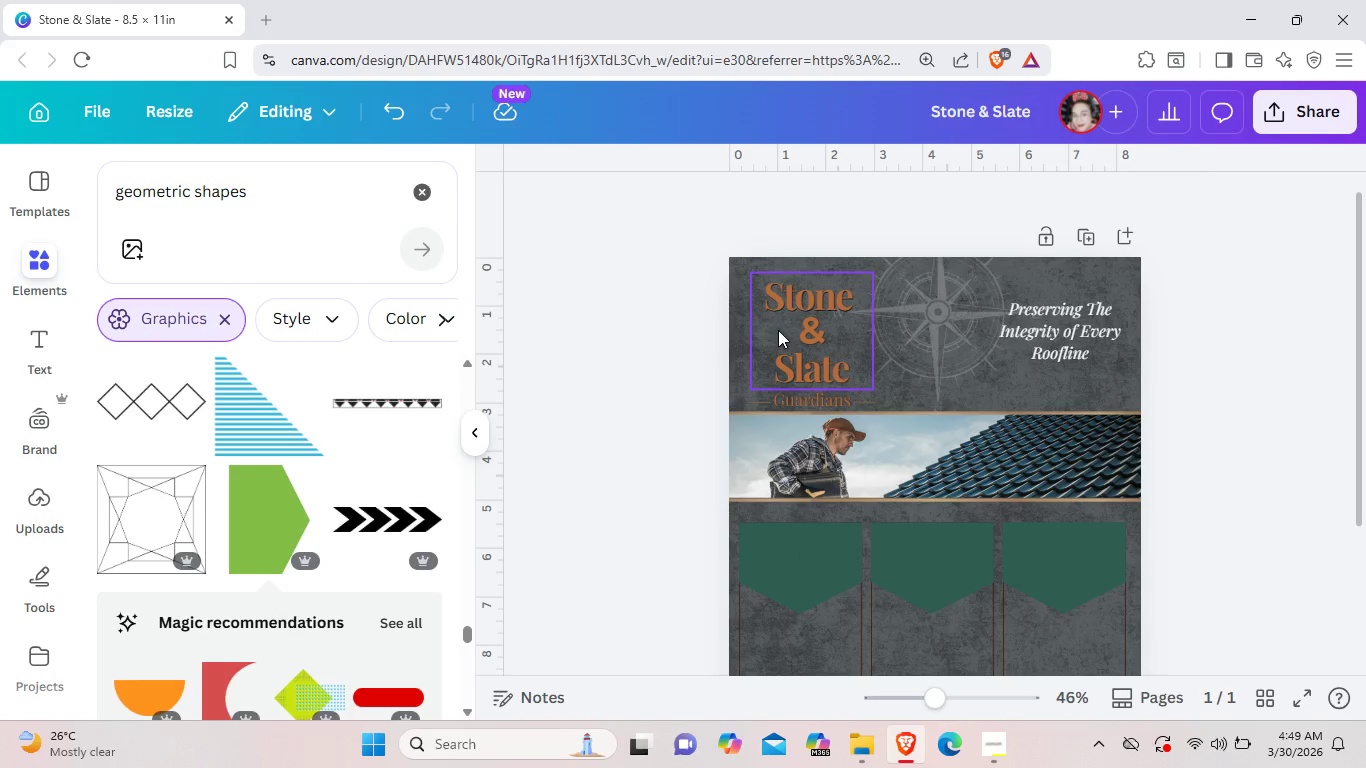 
left_click([778, 330])
 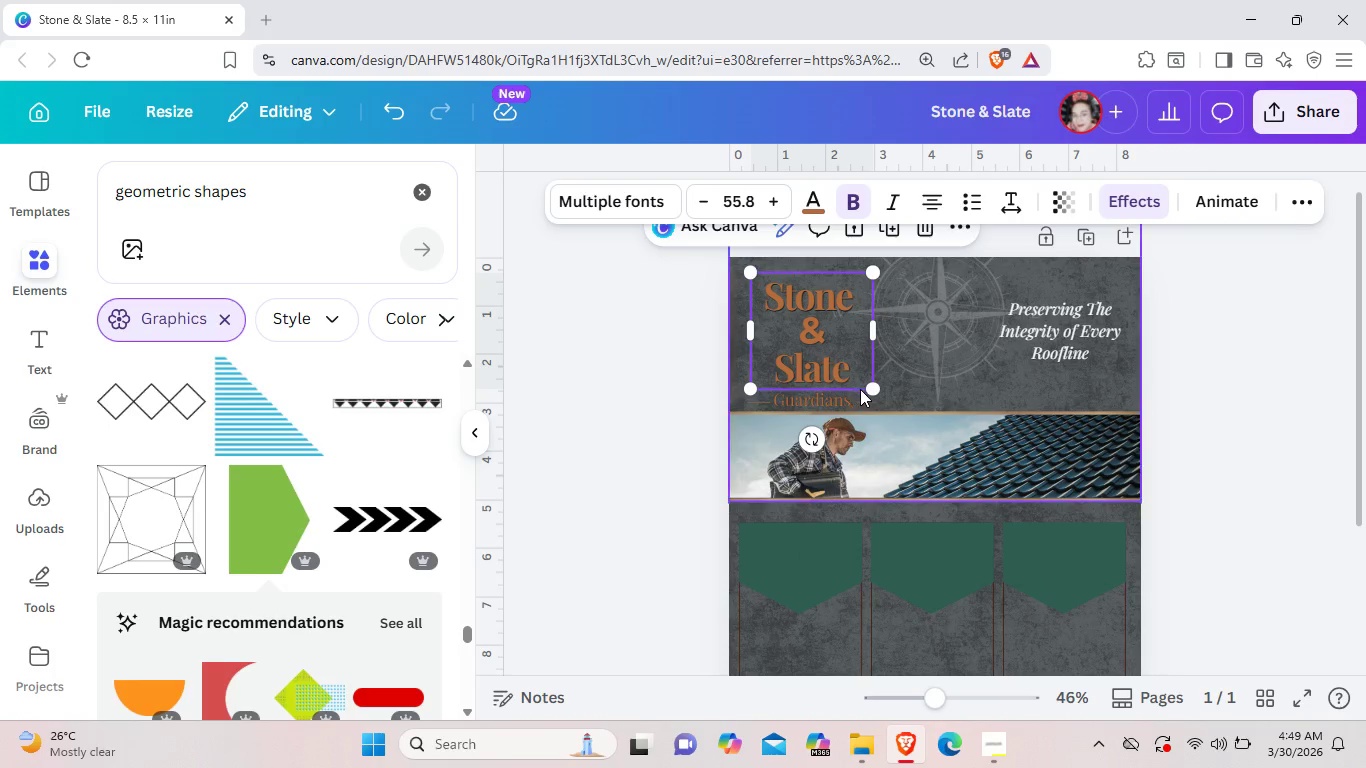 
left_click_drag(start_coordinate=[866, 387], to_coordinate=[859, 374])
 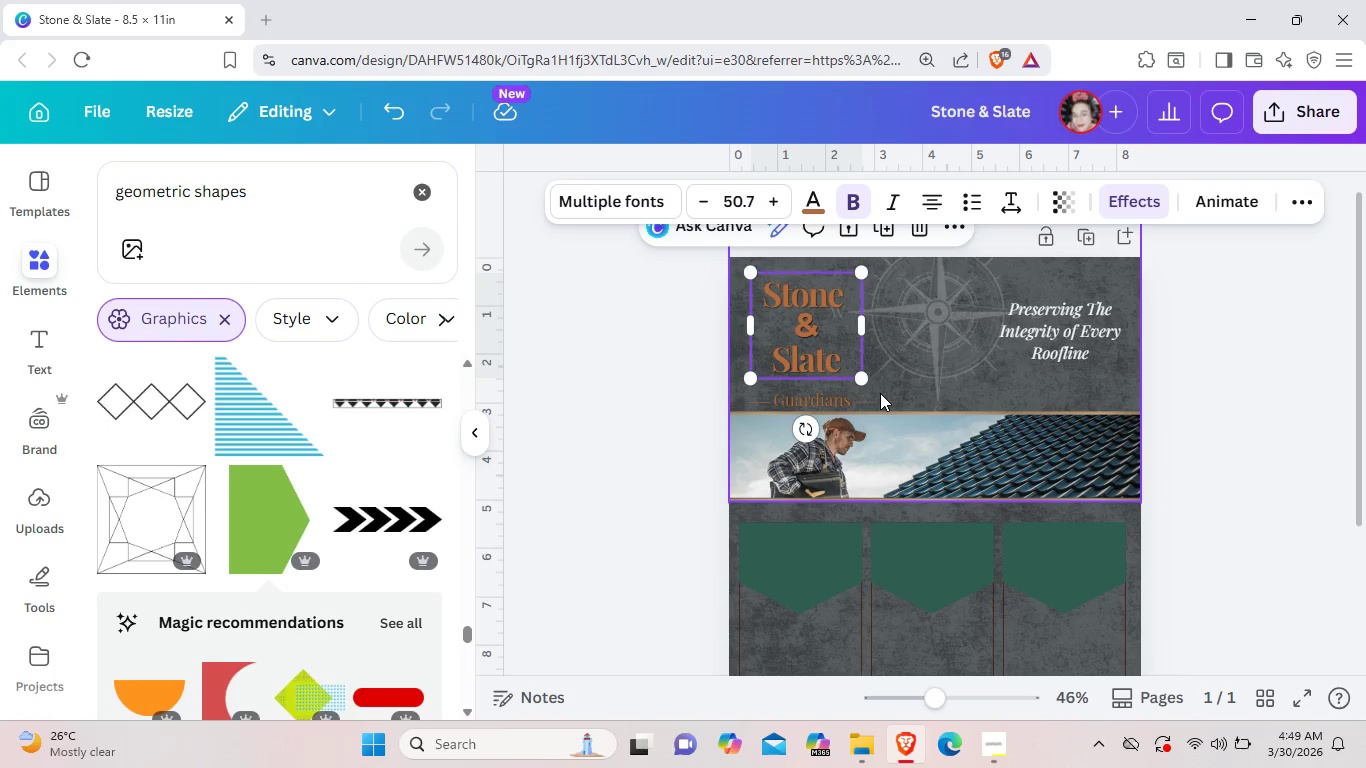 
left_click([886, 392])
 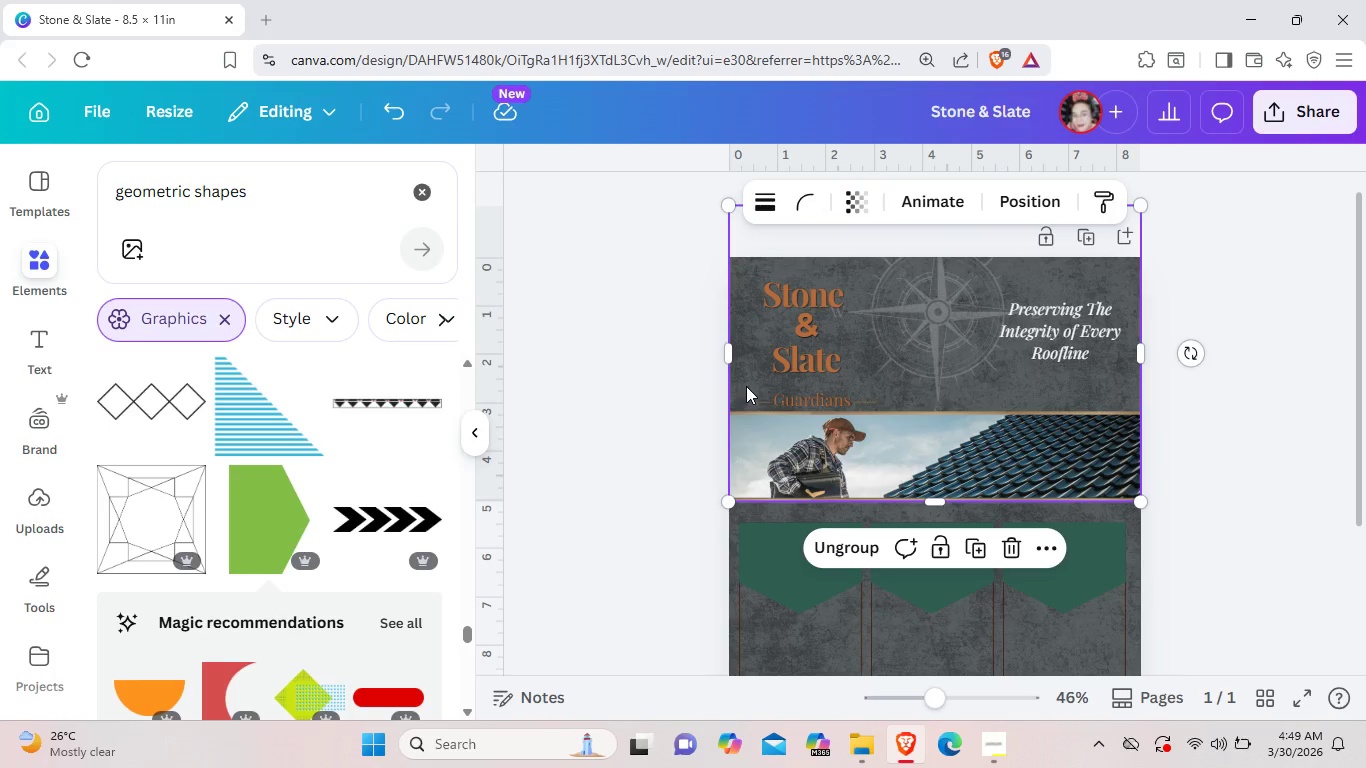 
left_click_drag(start_coordinate=[744, 386], to_coordinate=[847, 470])
 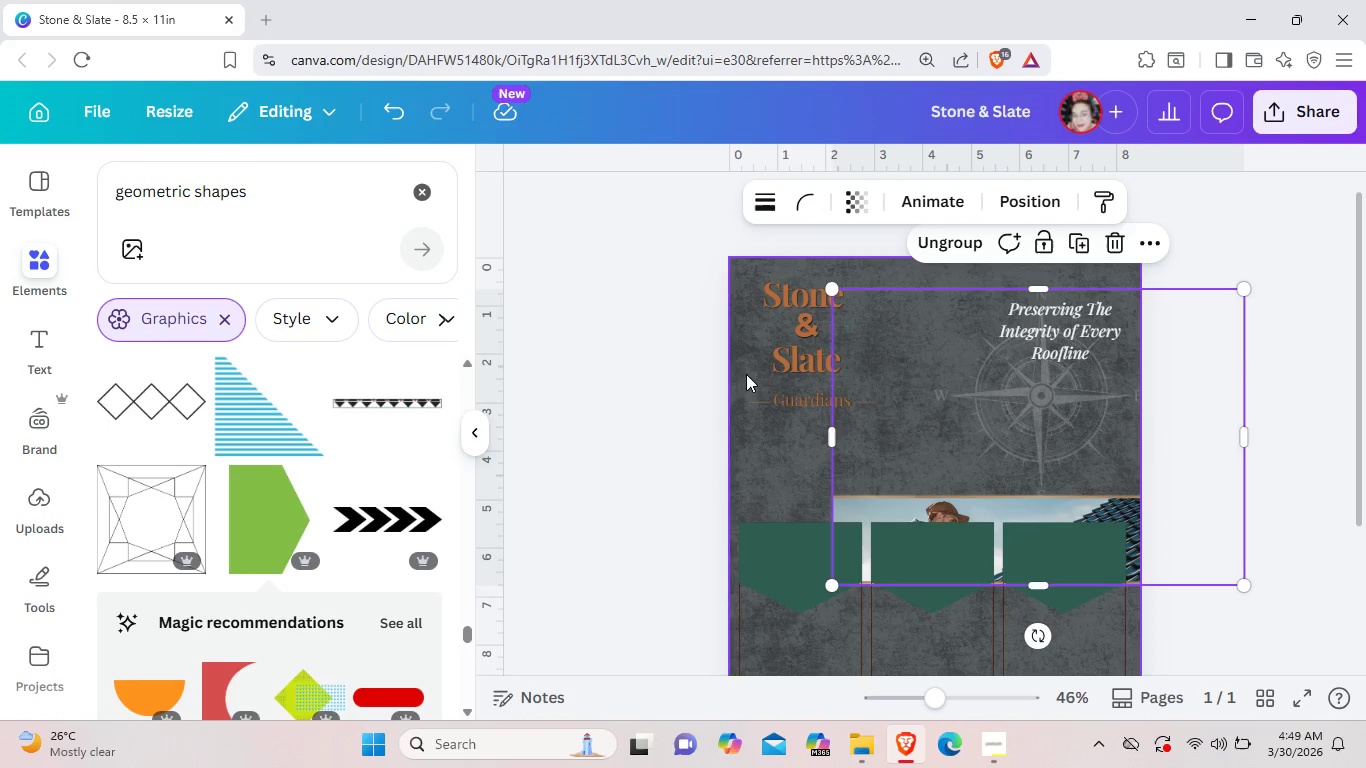 
left_click_drag(start_coordinate=[746, 374], to_coordinate=[865, 412])
 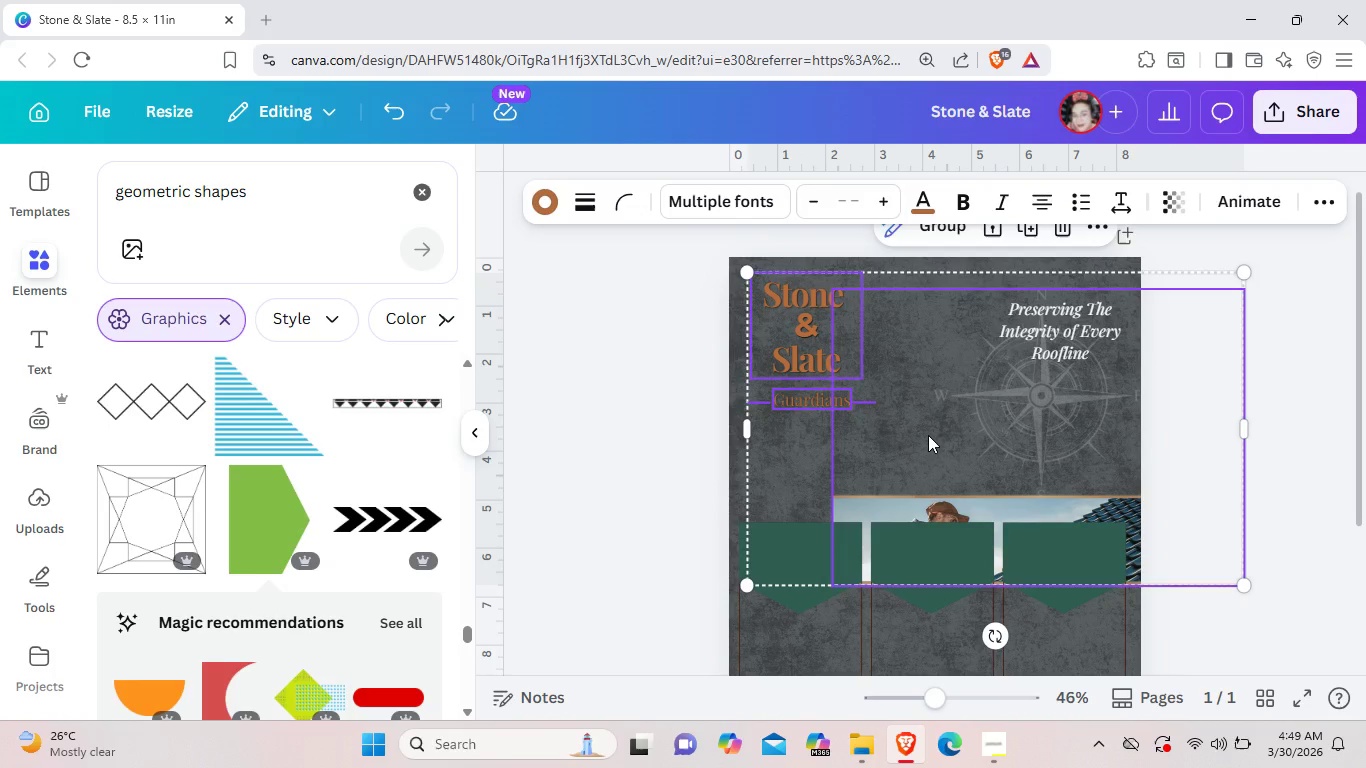 
left_click([928, 435])
 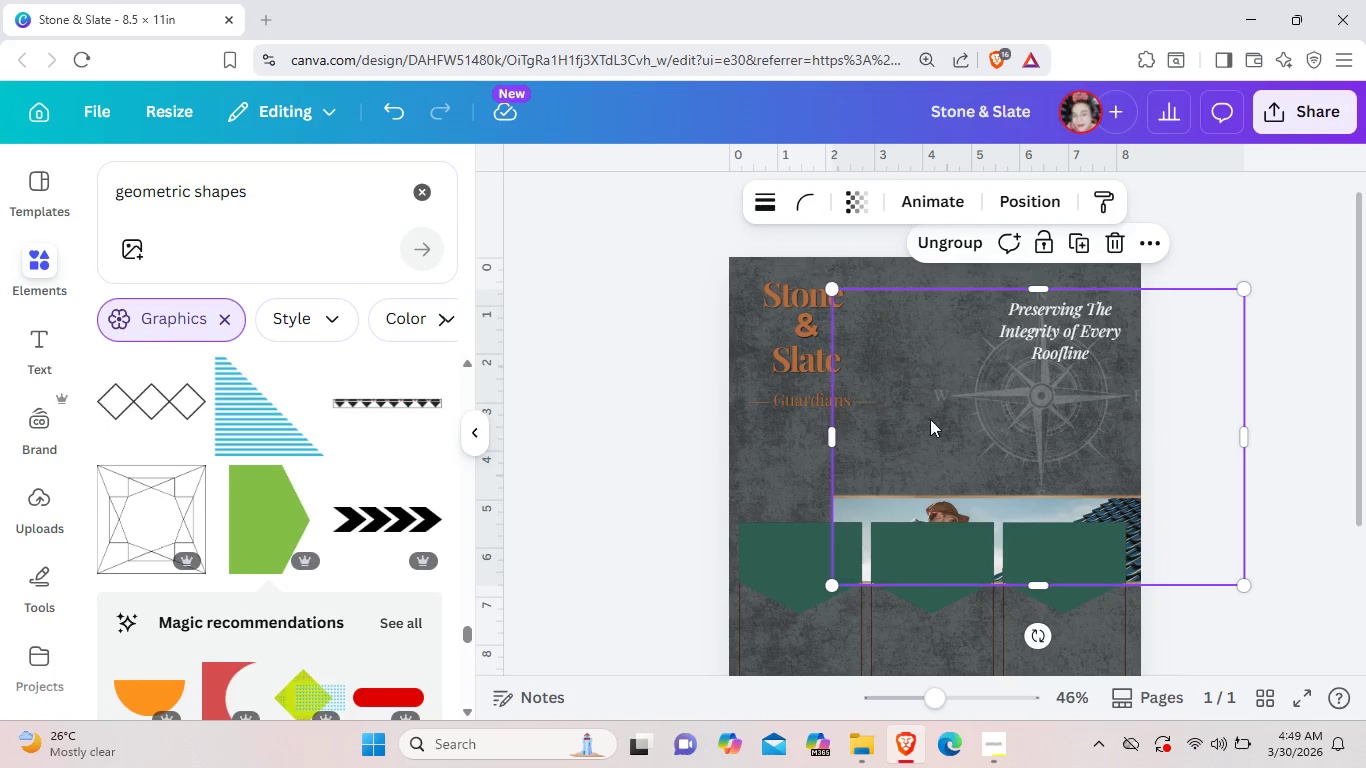 
left_click_drag(start_coordinate=[938, 418], to_coordinate=[987, 433])
 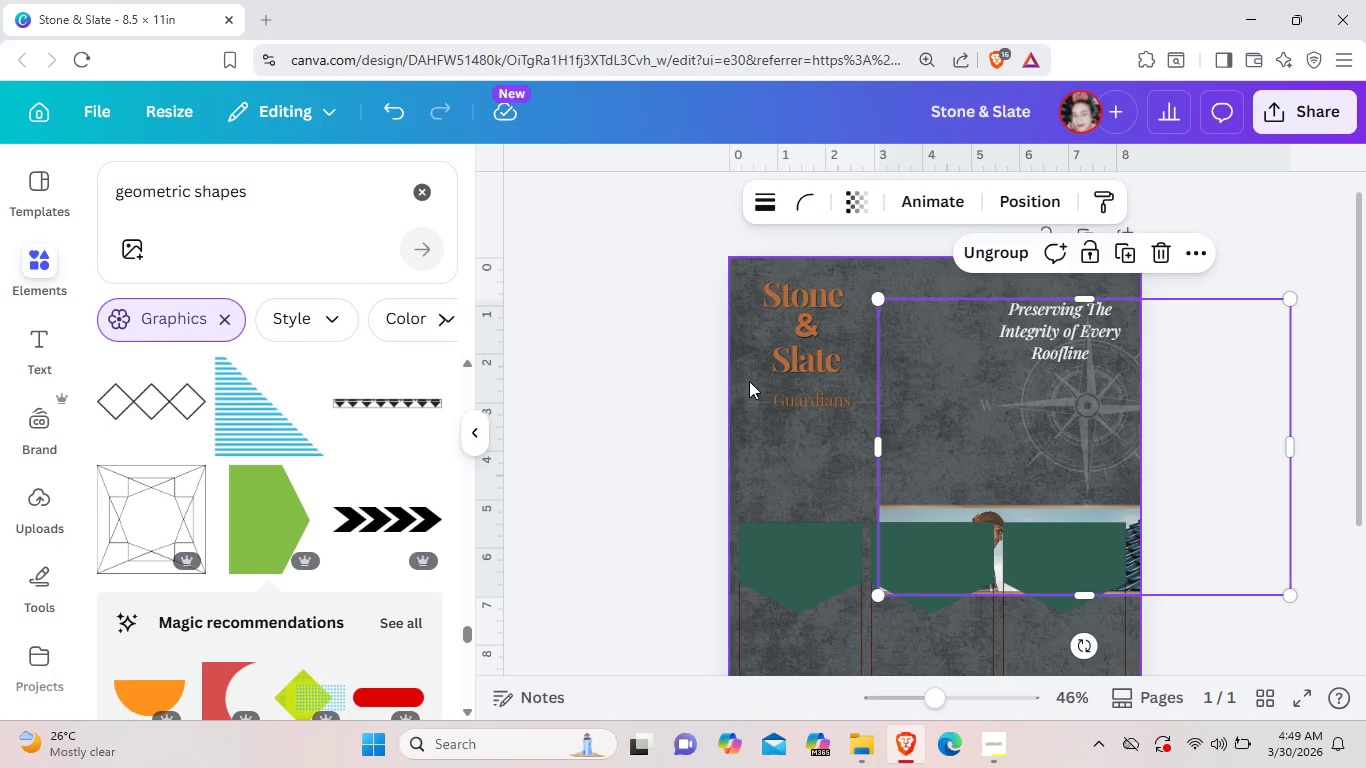 
left_click_drag(start_coordinate=[749, 381], to_coordinate=[863, 413])
 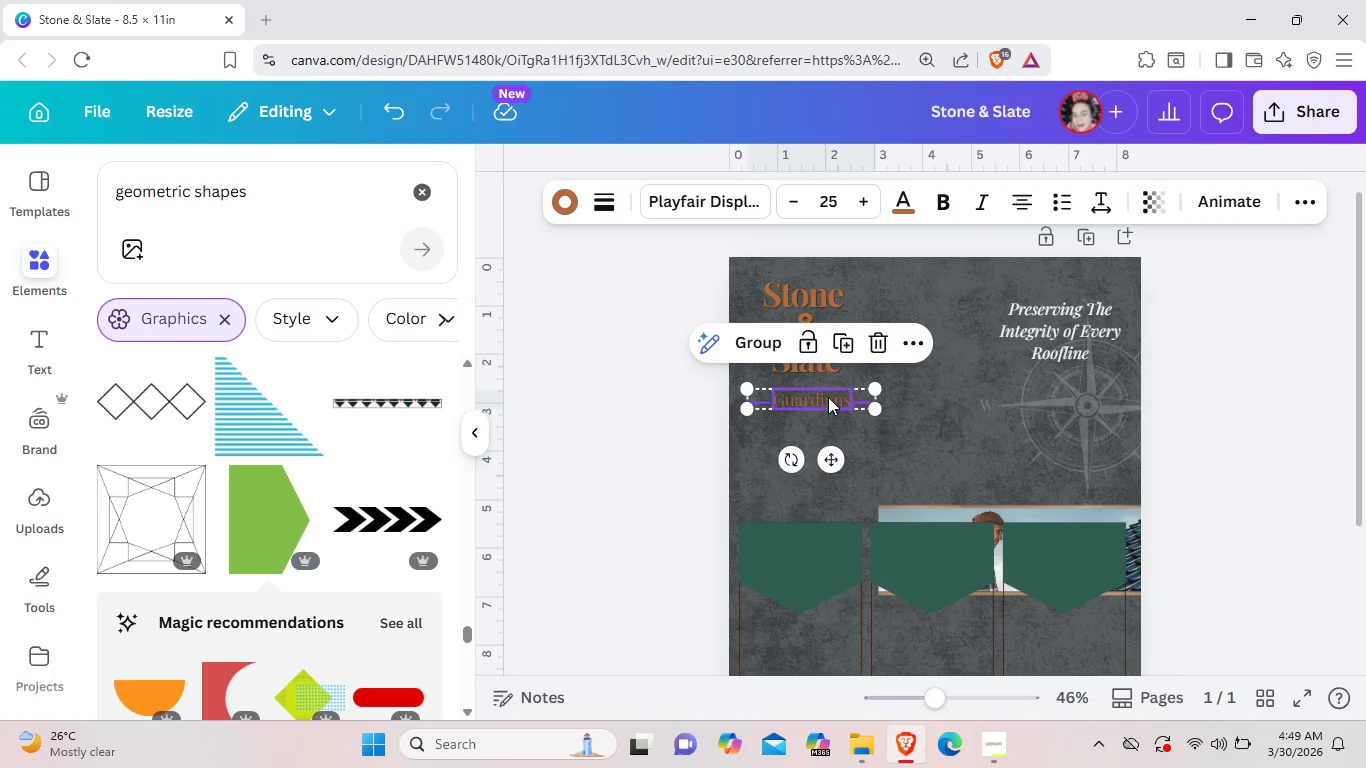 
left_click_drag(start_coordinate=[828, 400], to_coordinate=[823, 392])
 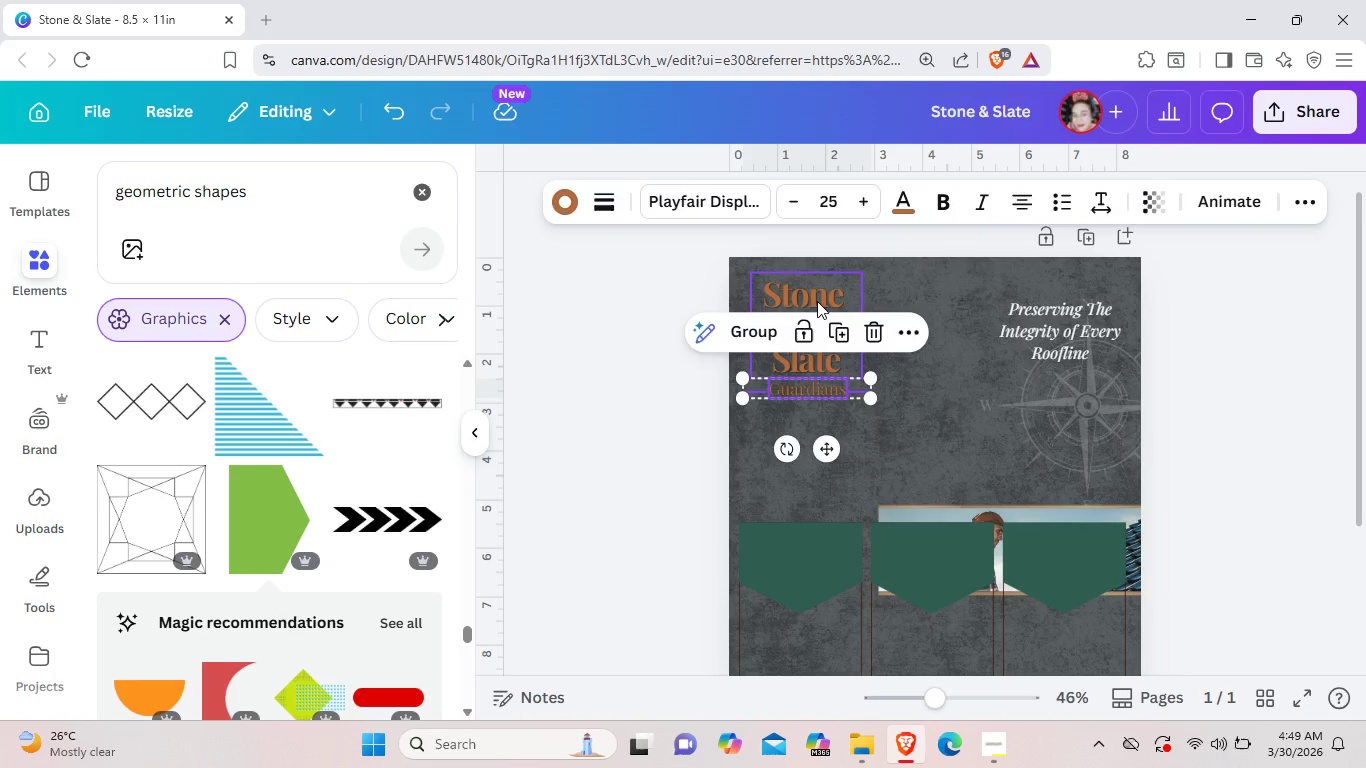 
left_click_drag(start_coordinate=[817, 301], to_coordinate=[815, 295])
 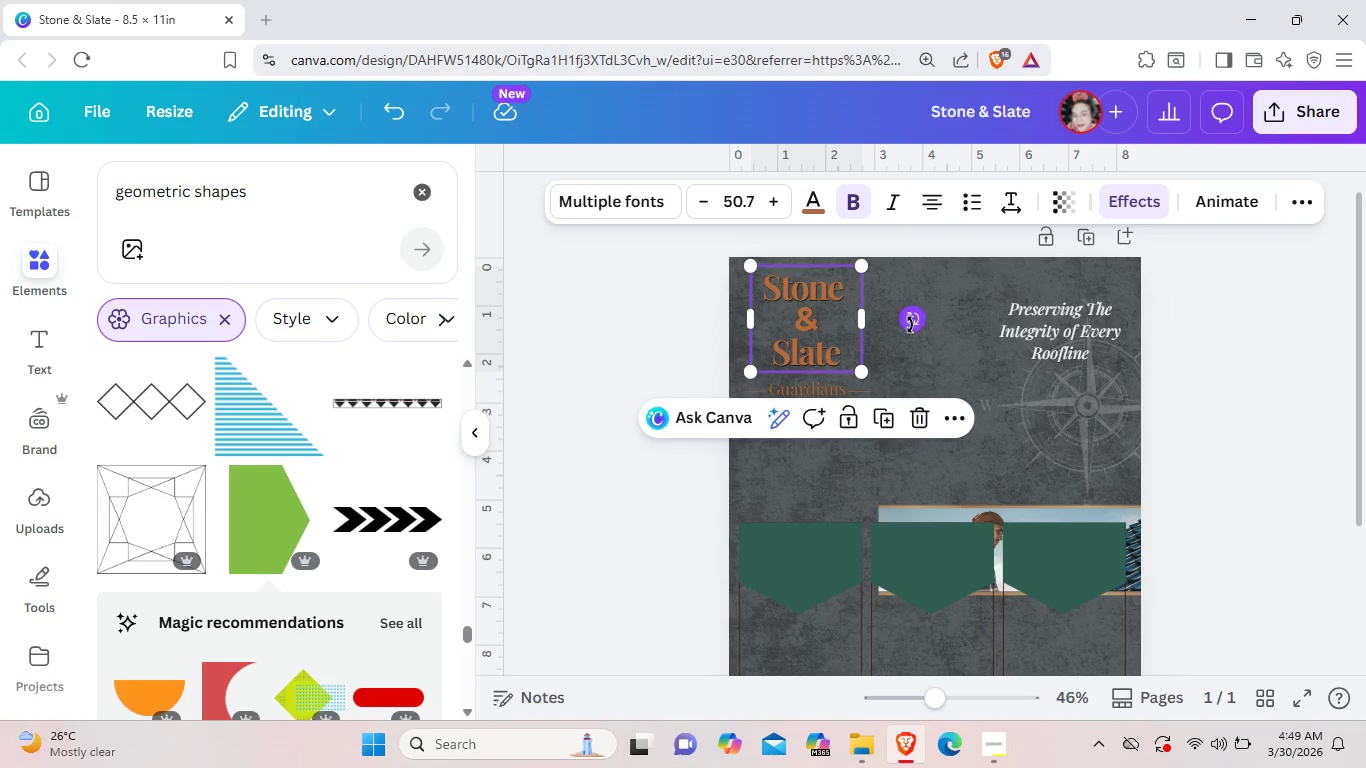 
left_click([910, 325])
 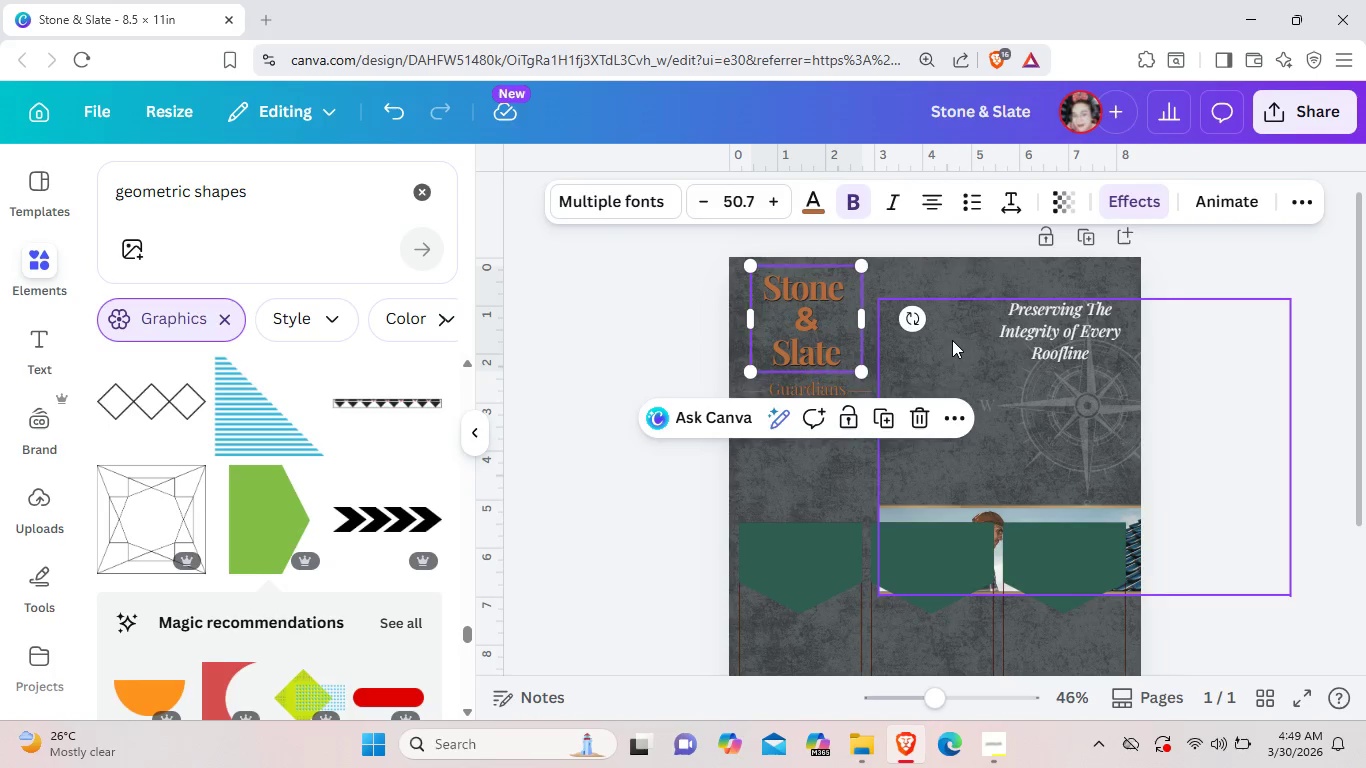 
left_click([952, 340])
 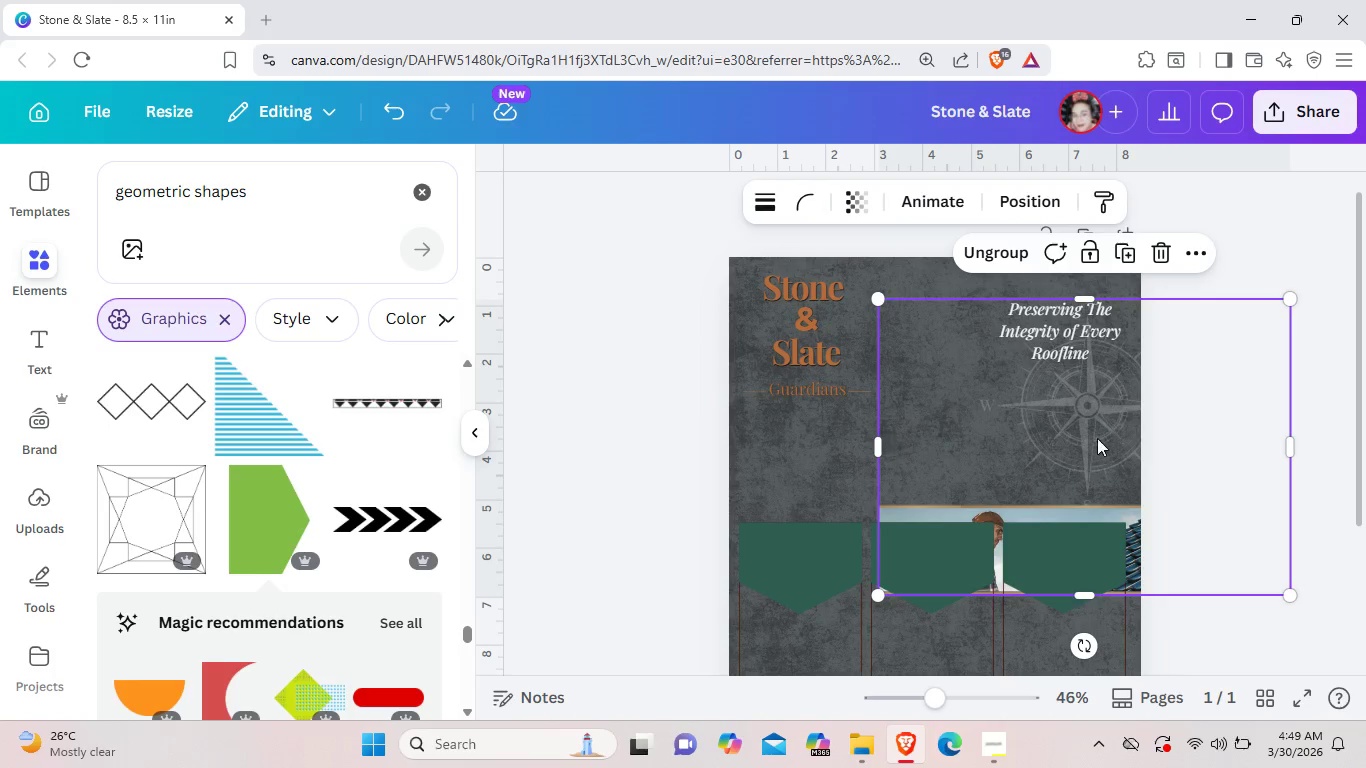 
left_click_drag(start_coordinate=[1087, 442], to_coordinate=[942, 339])
 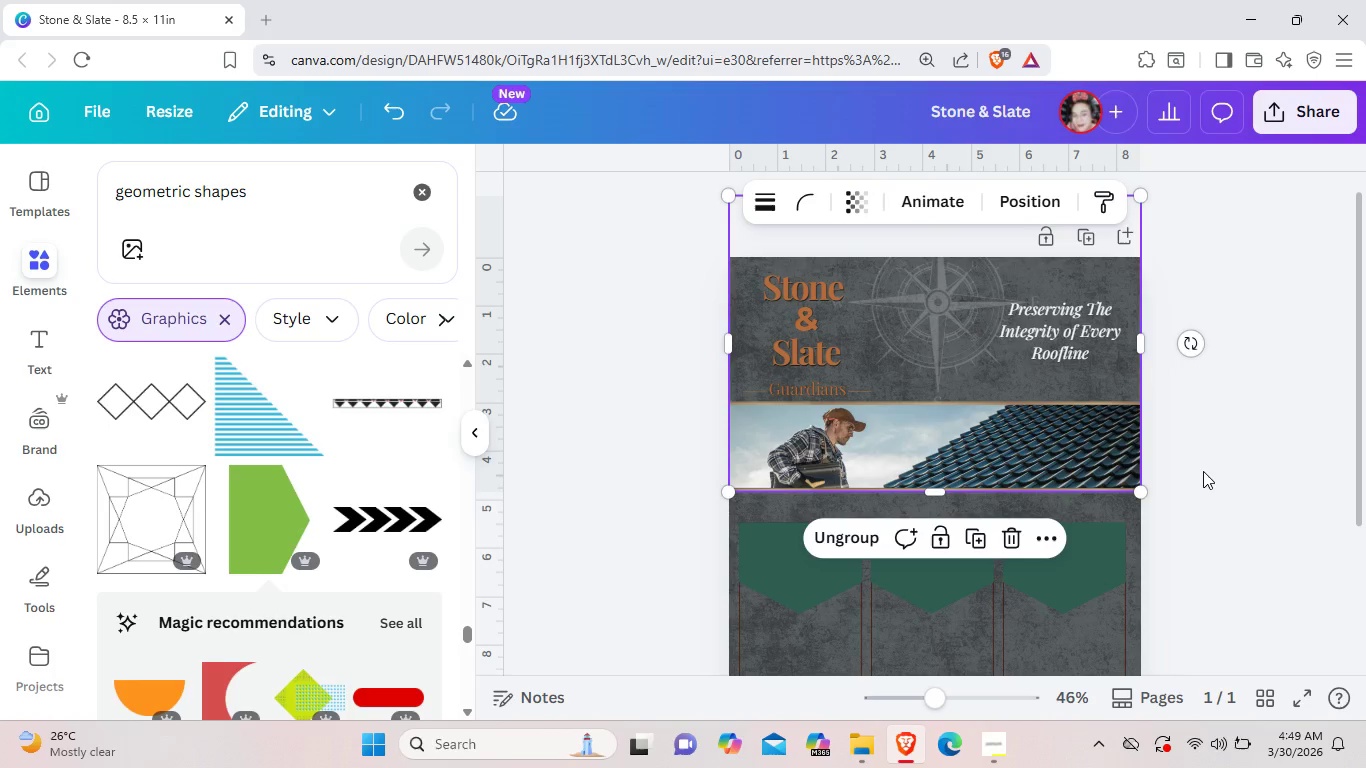 
left_click([1203, 471])
 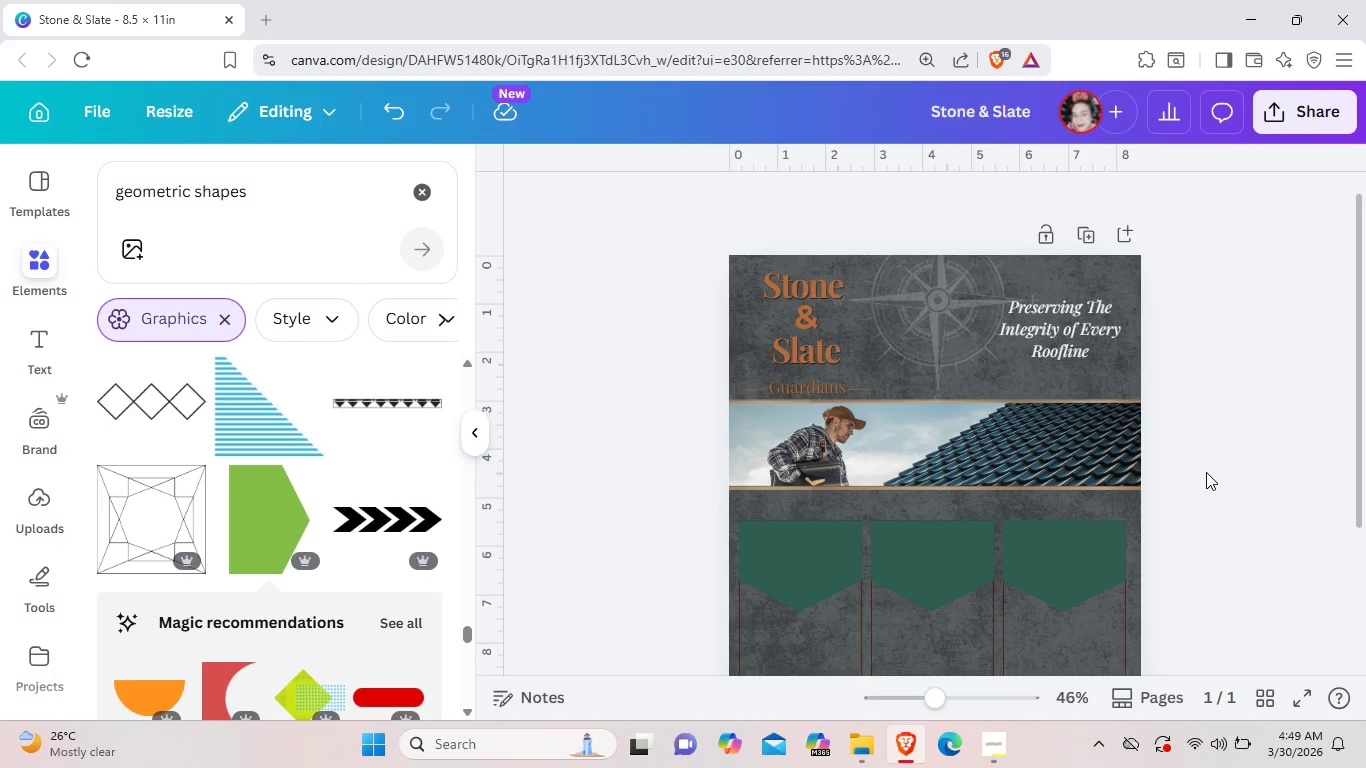 
scroll: coordinate [1206, 472], scroll_direction: down, amount: 1.0
 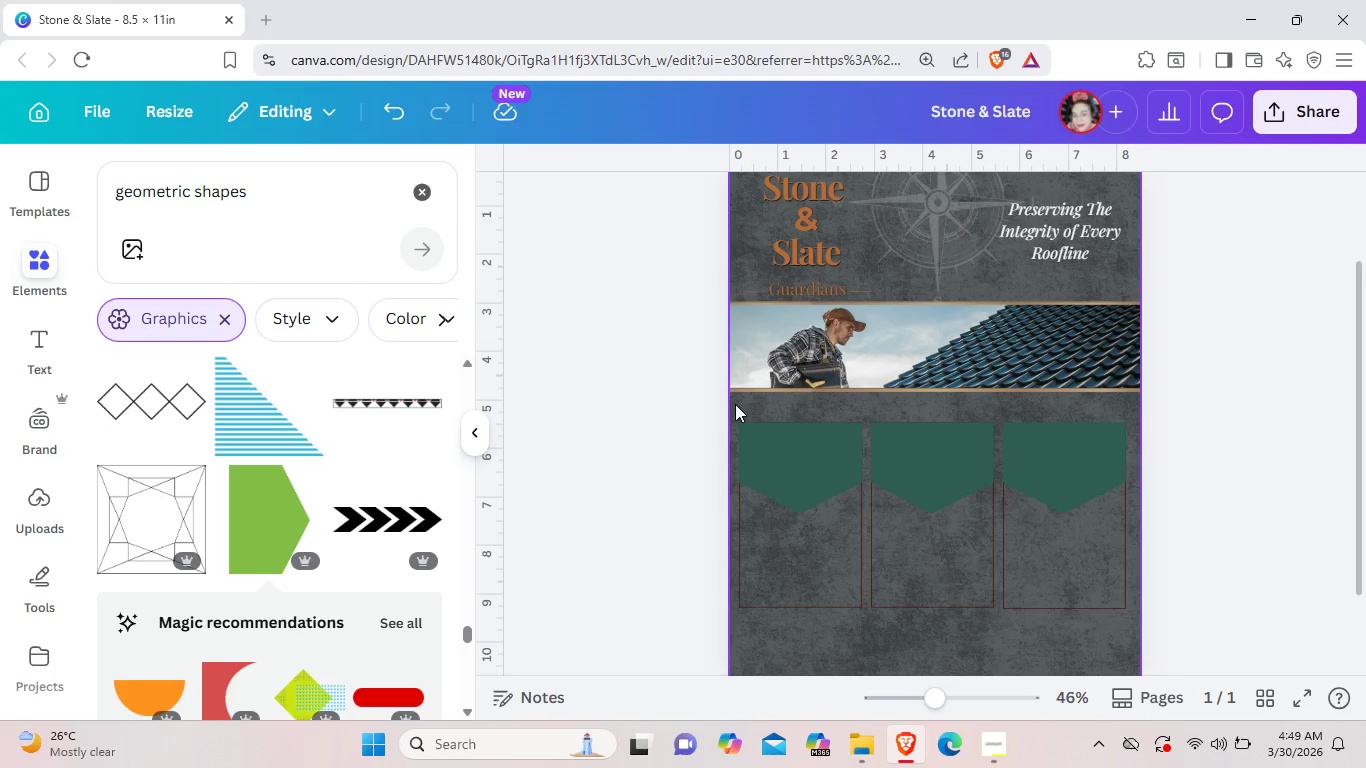 
left_click_drag(start_coordinate=[735, 404], to_coordinate=[1135, 628])
 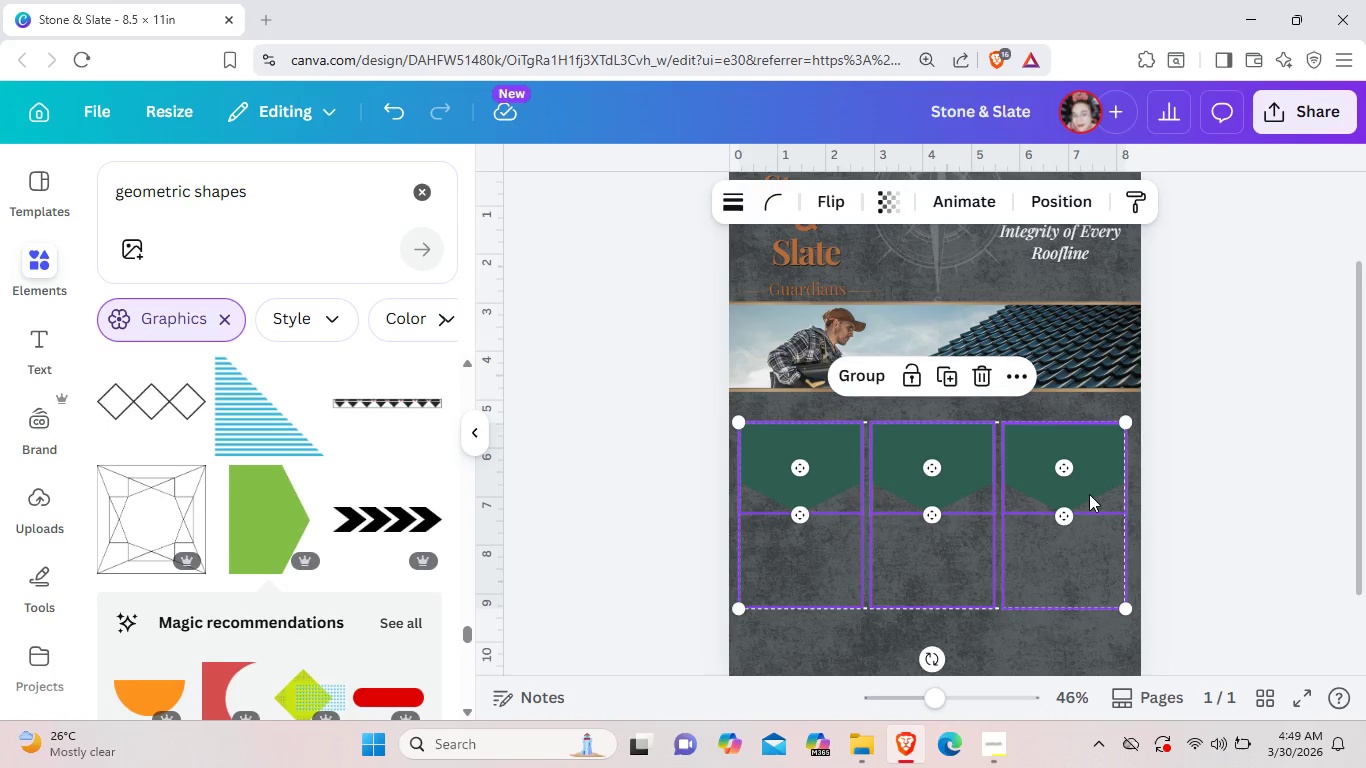 
left_click_drag(start_coordinate=[1089, 494], to_coordinate=[1095, 470])
 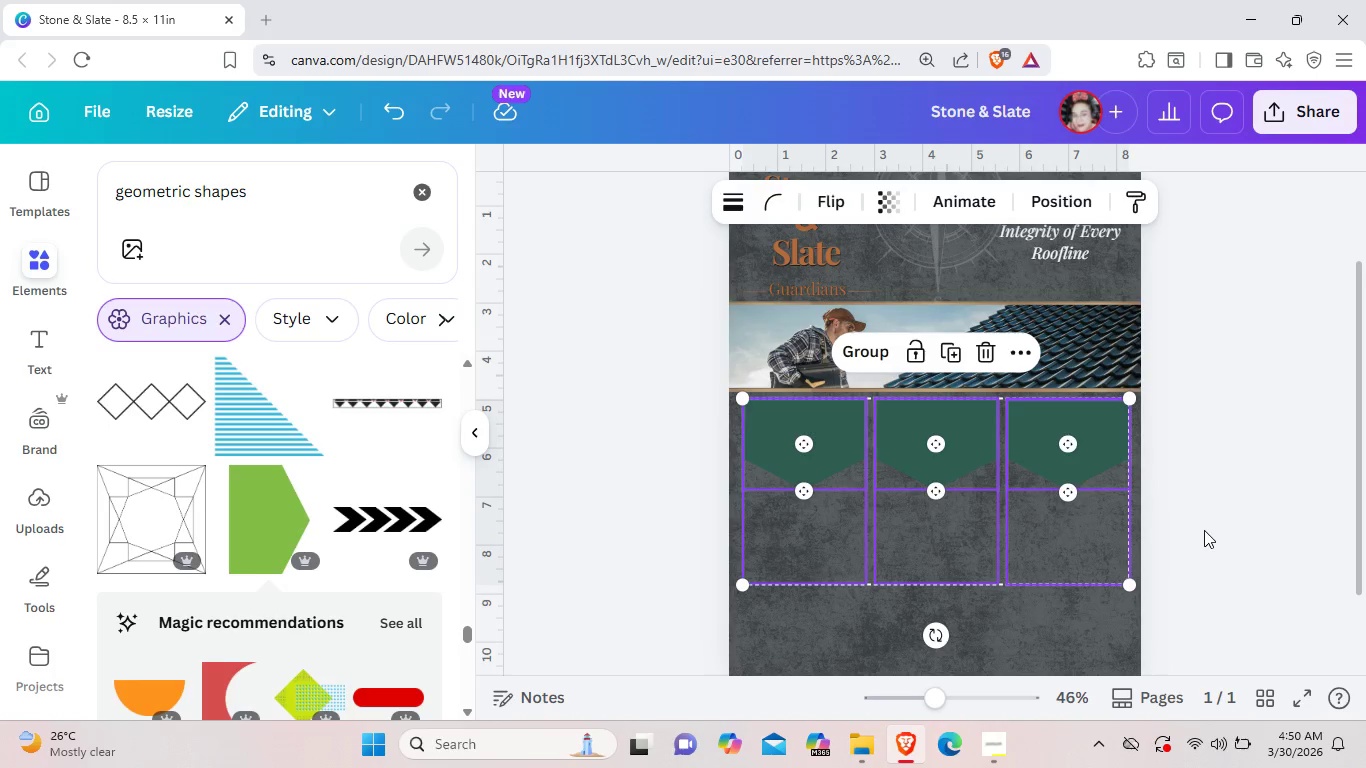 
left_click([1204, 530])
 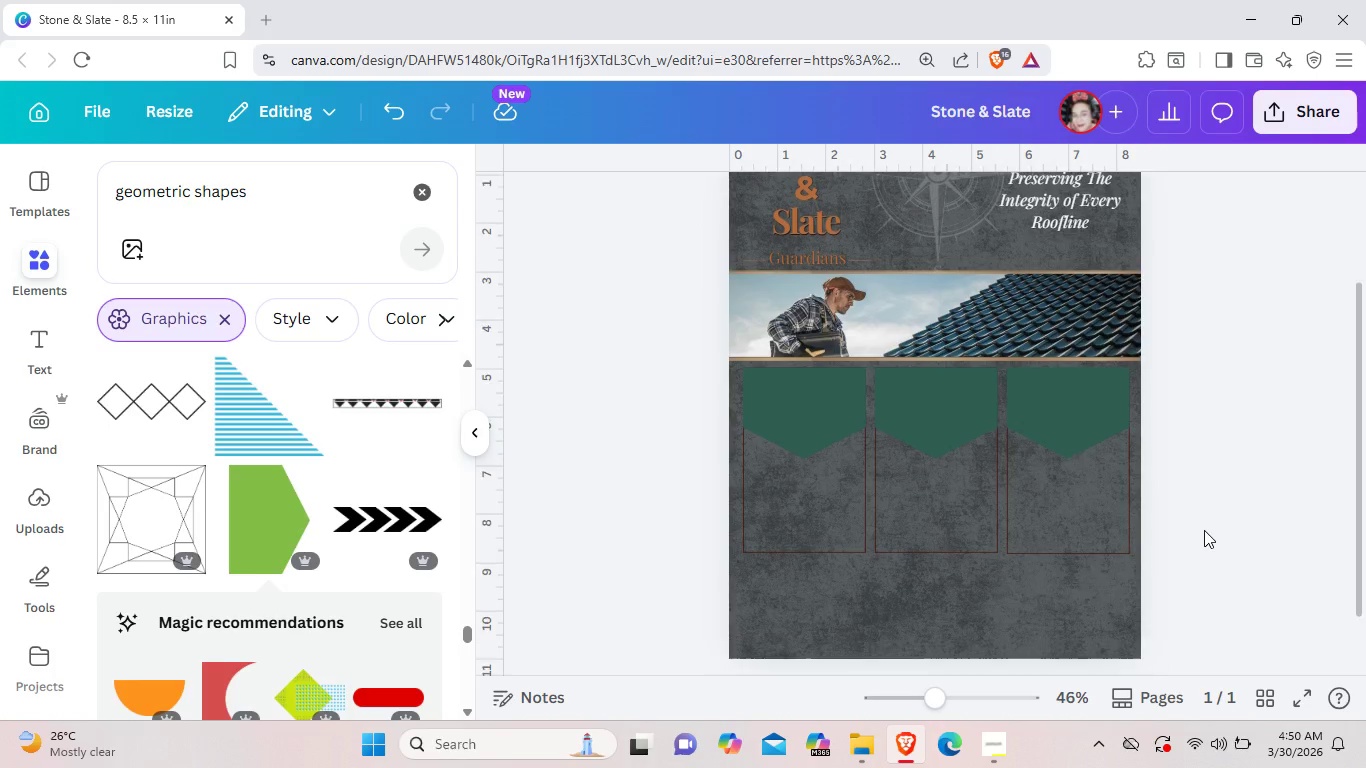 
scroll: coordinate [1204, 530], scroll_direction: down, amount: 1.0
 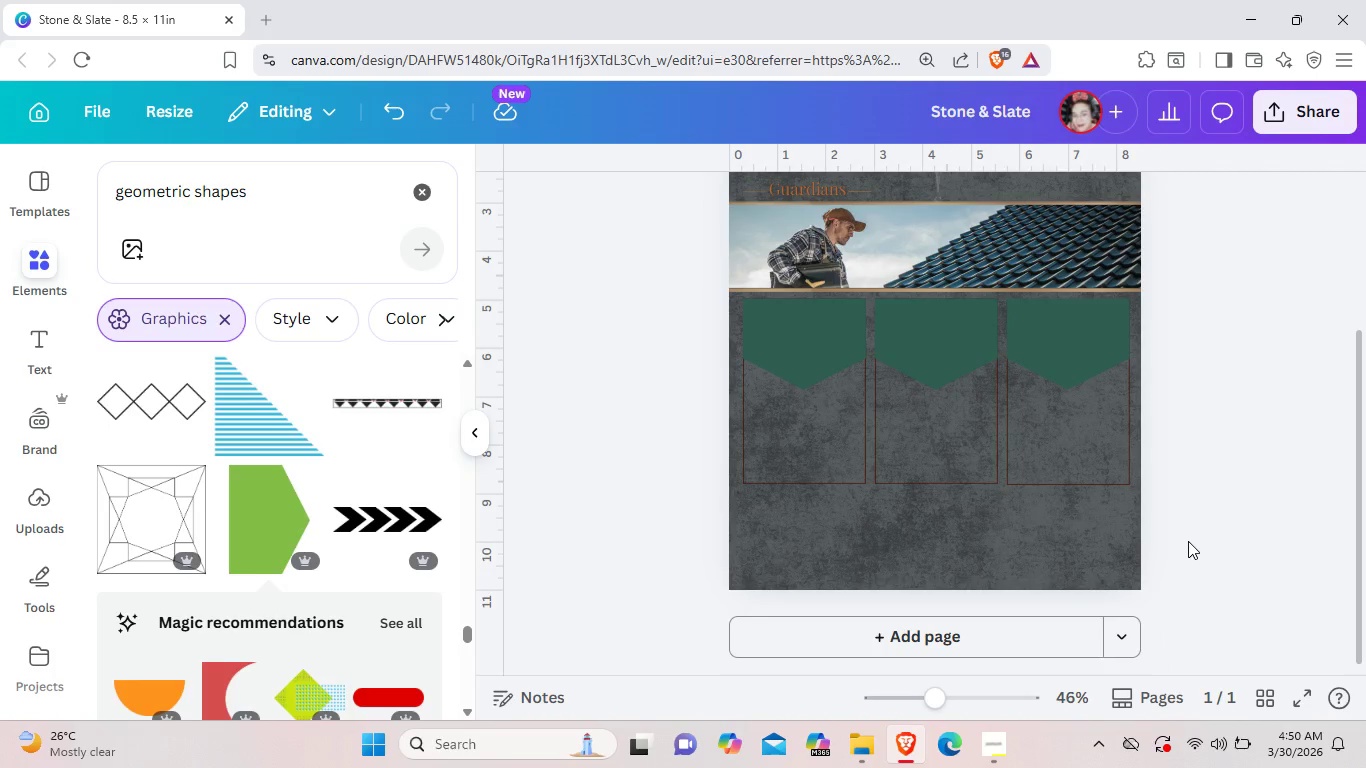 
left_click([790, 337])
 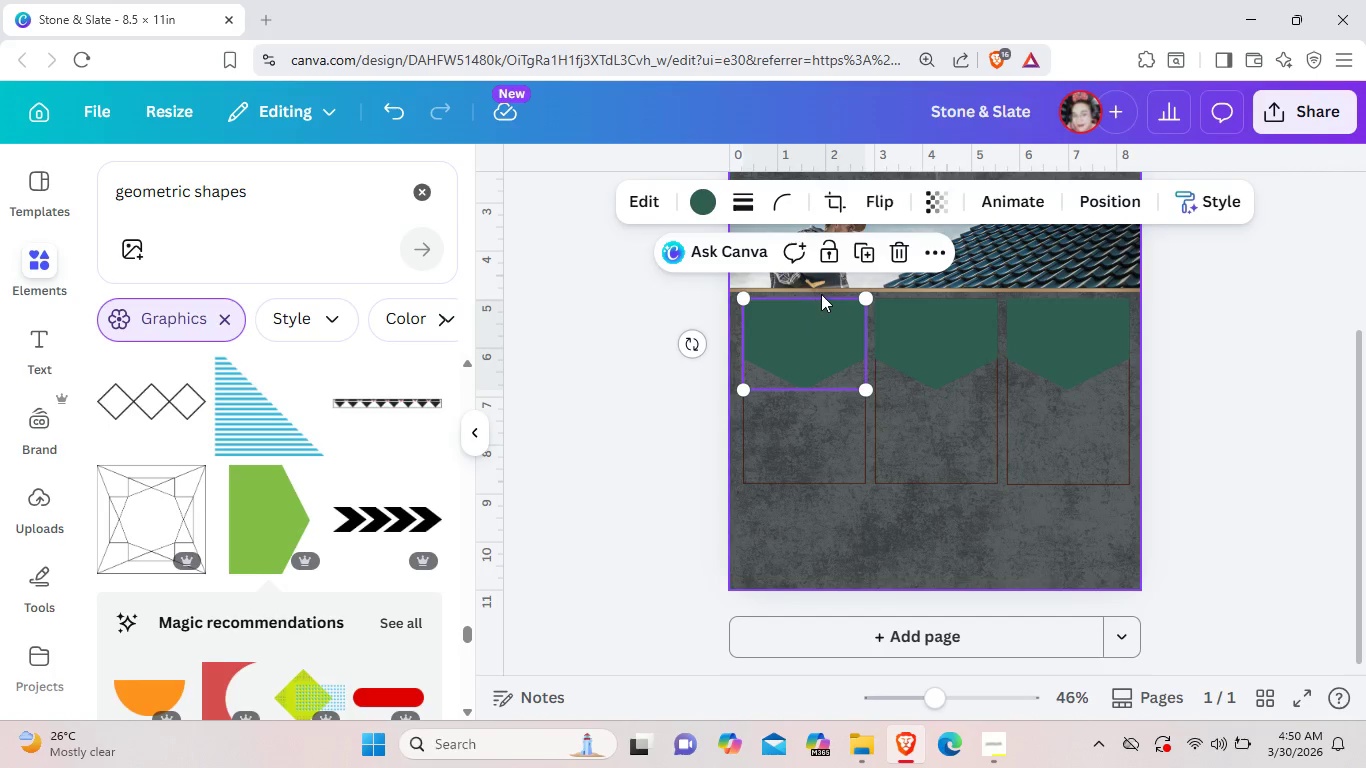 
left_click_drag(start_coordinate=[860, 297], to_coordinate=[860, 302])
 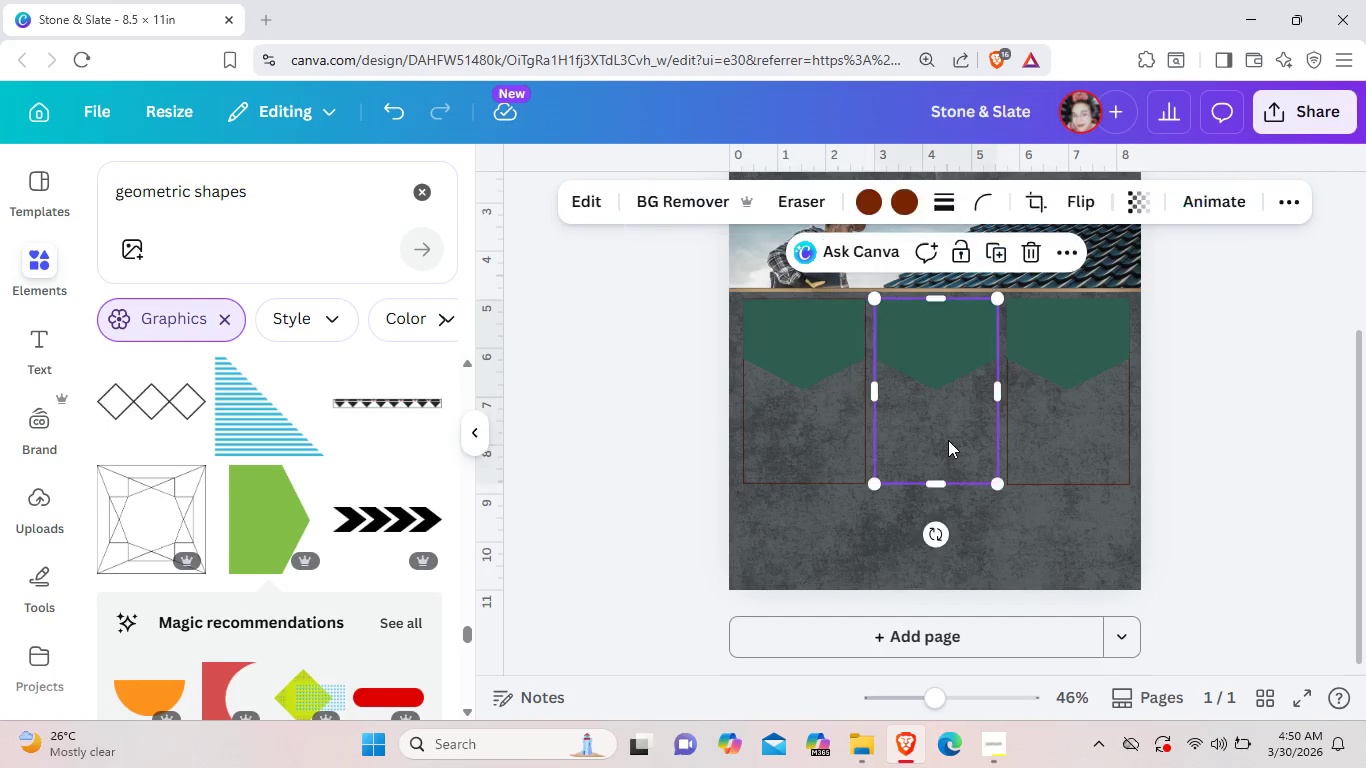 
left_click([948, 440])
 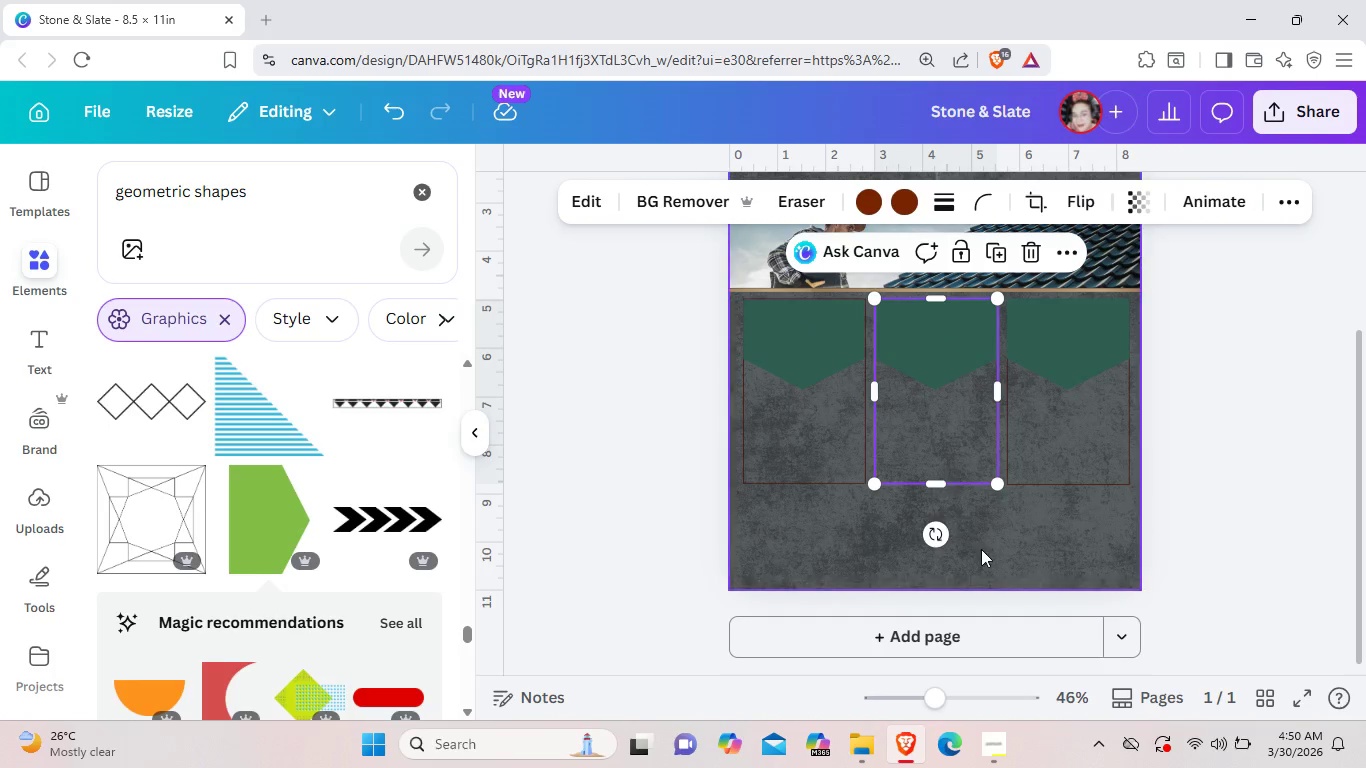 
left_click([987, 558])
 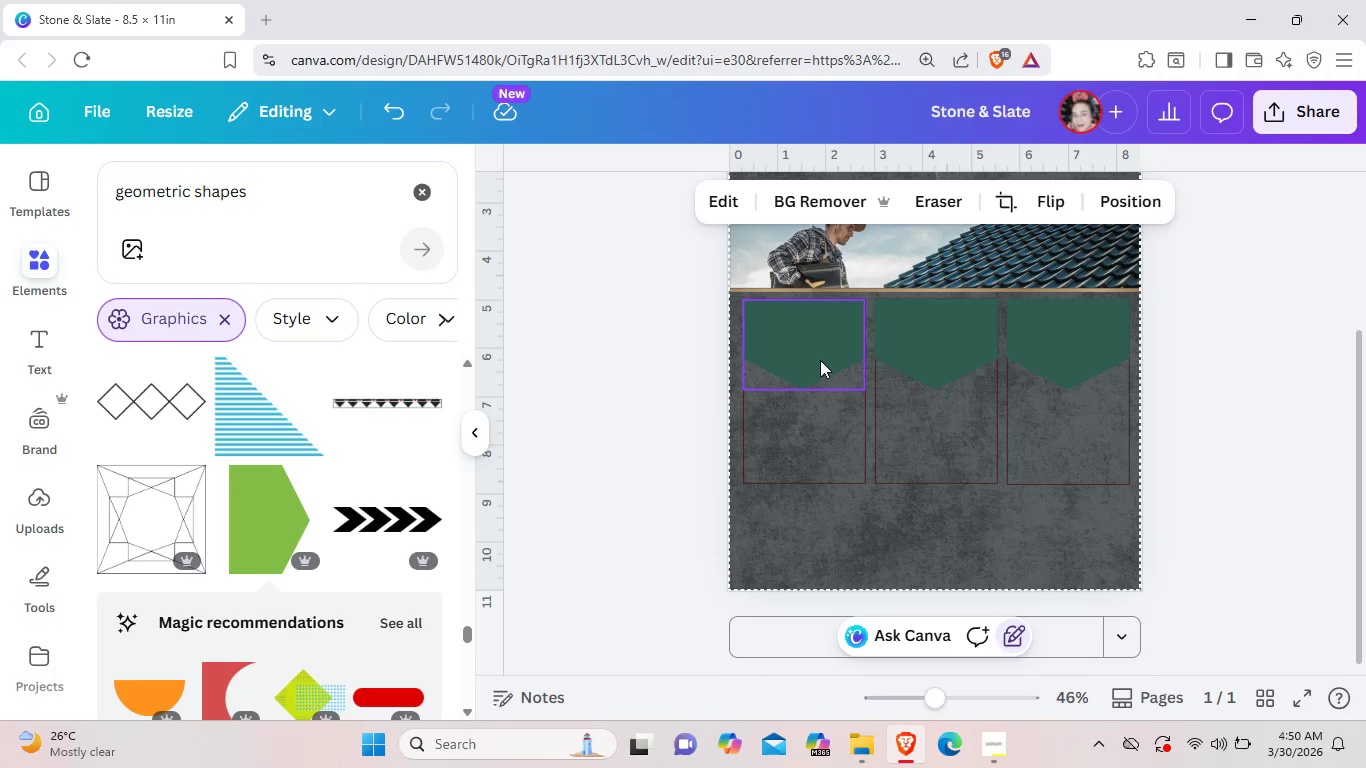 
left_click([820, 360])
 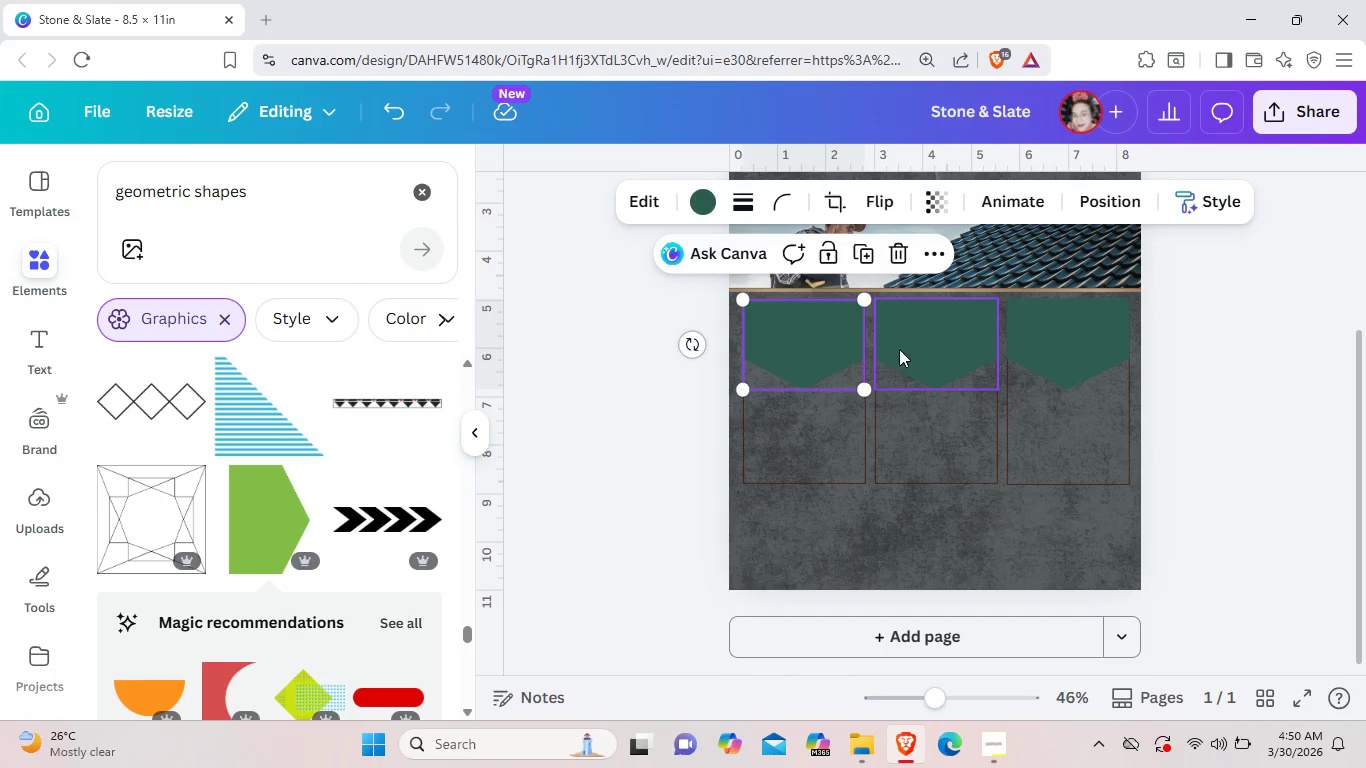 
left_click([899, 349])
 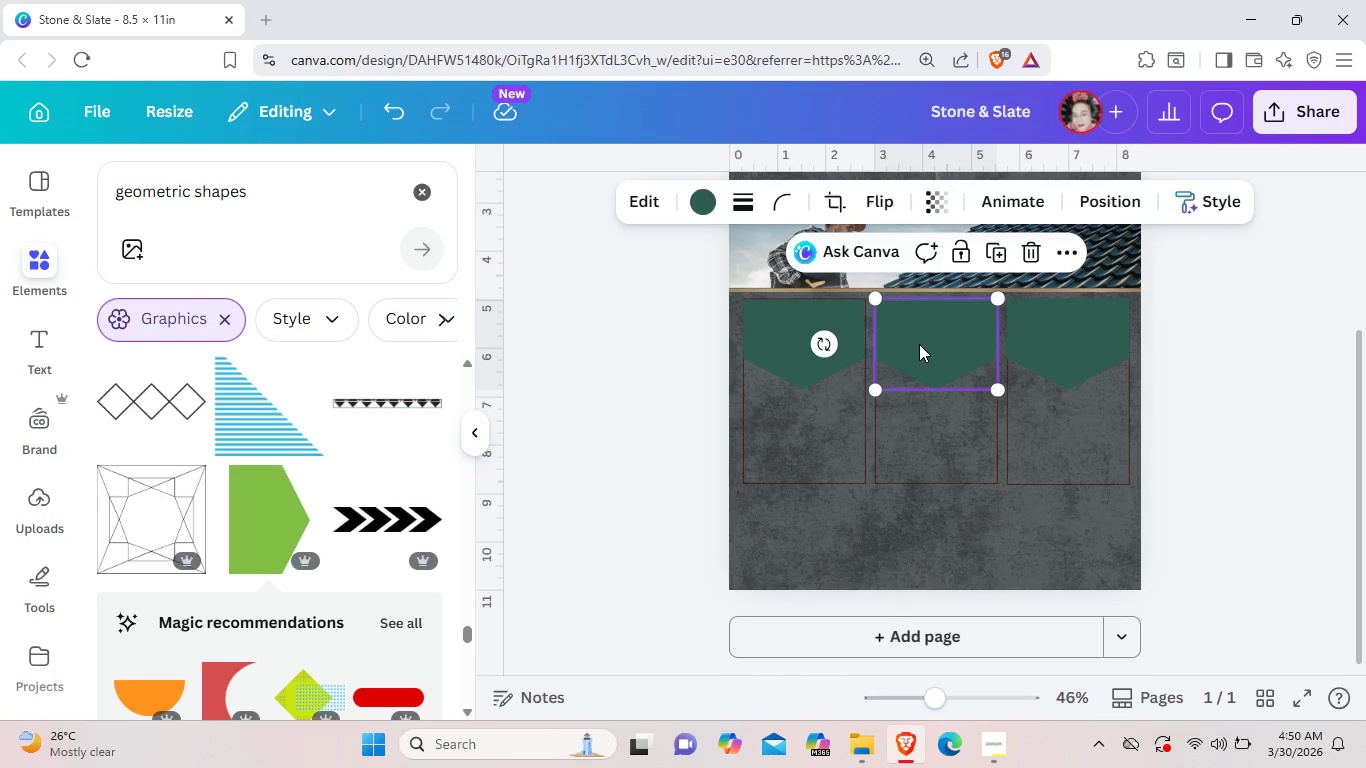 
left_click_drag(start_coordinate=[917, 344], to_coordinate=[922, 347])
 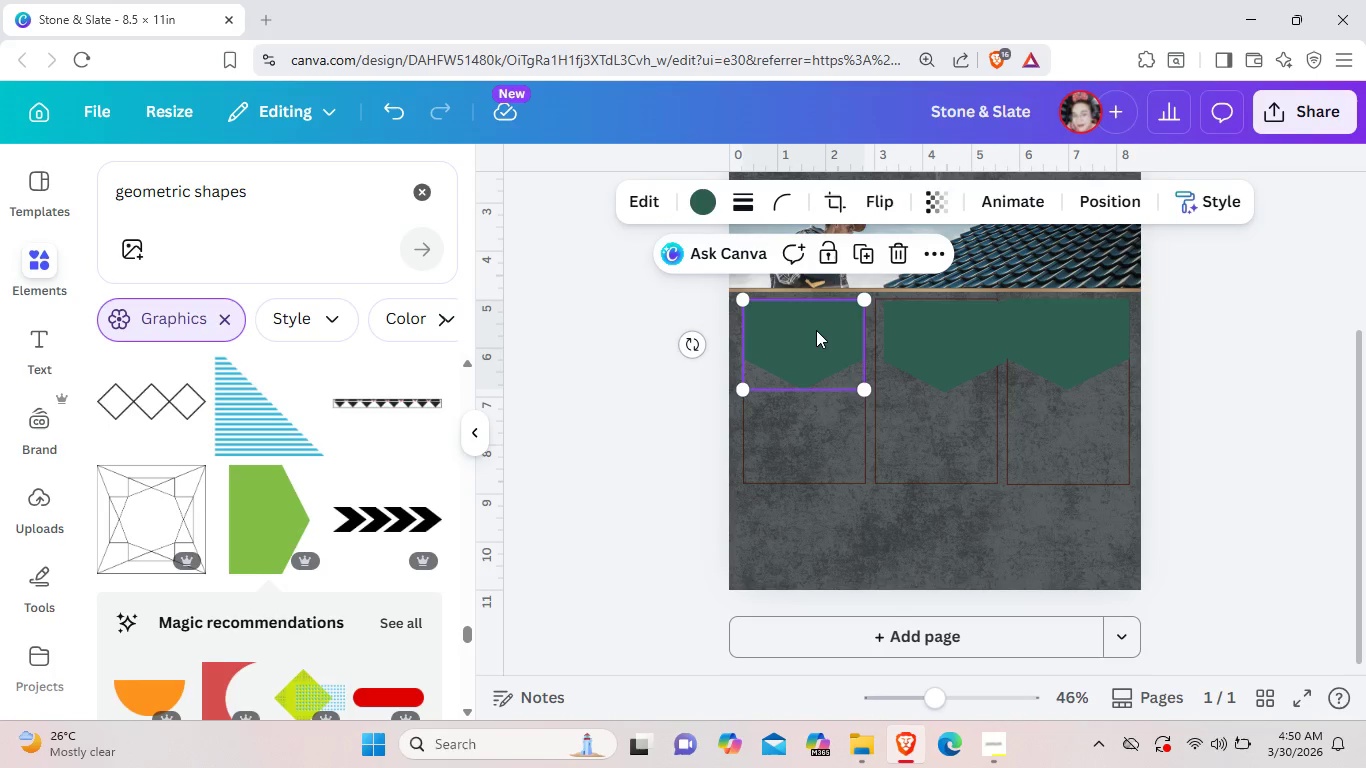 
left_click([929, 350])
 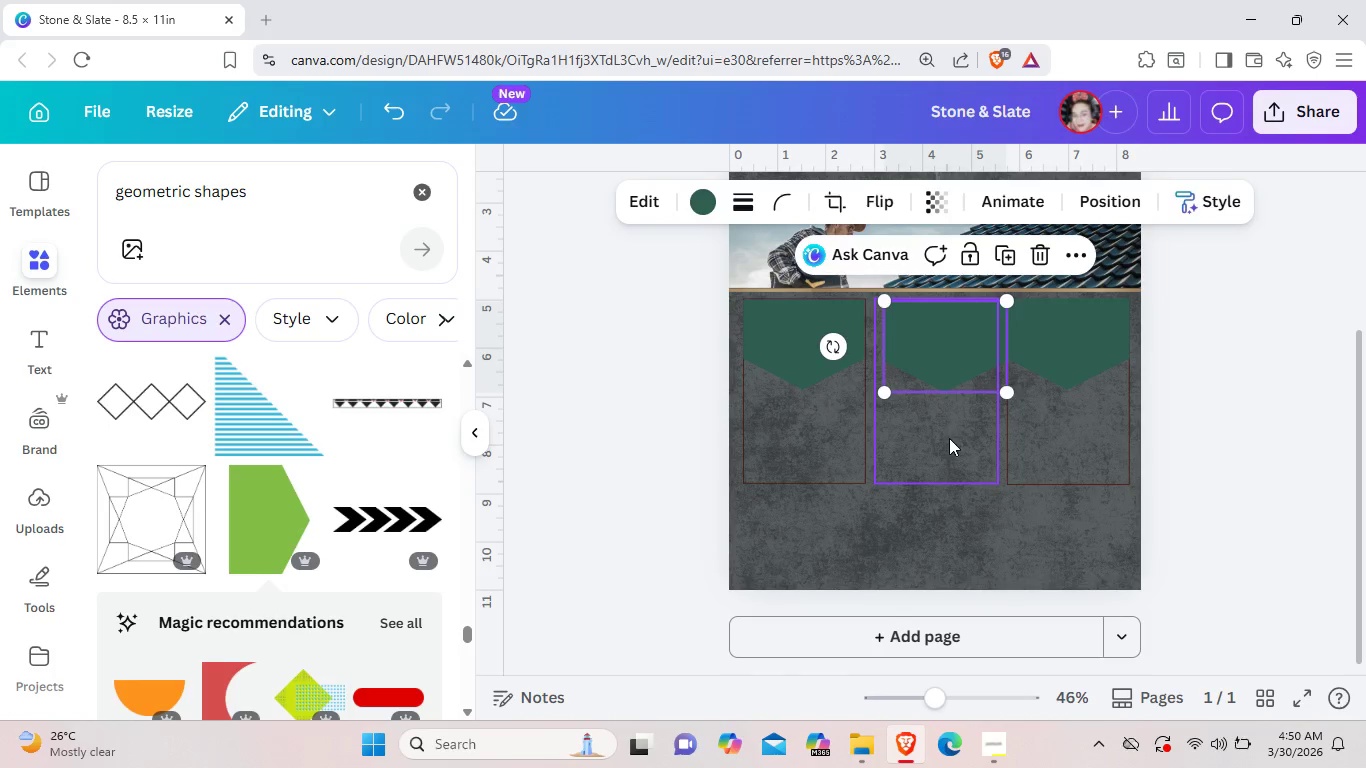 
left_click([949, 438])
 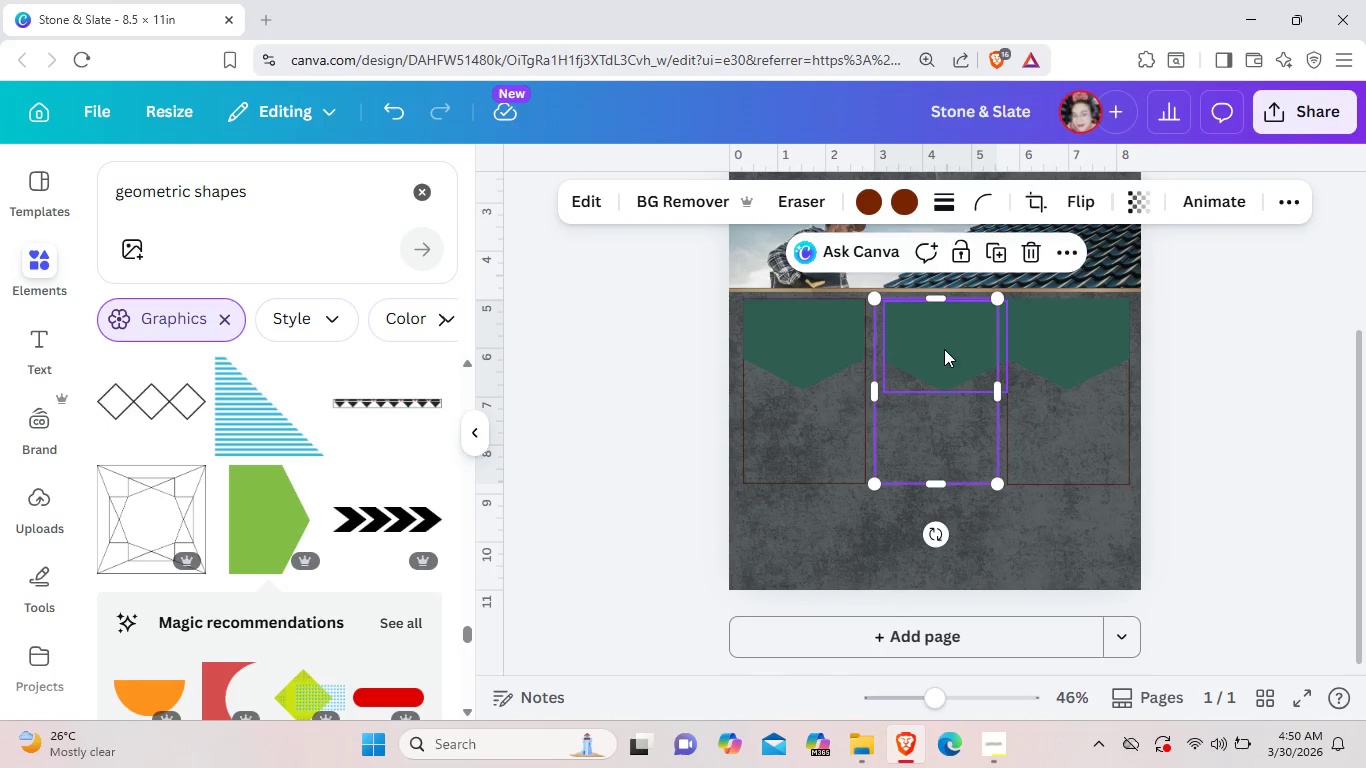 
left_click_drag(start_coordinate=[944, 349], to_coordinate=[935, 346])
 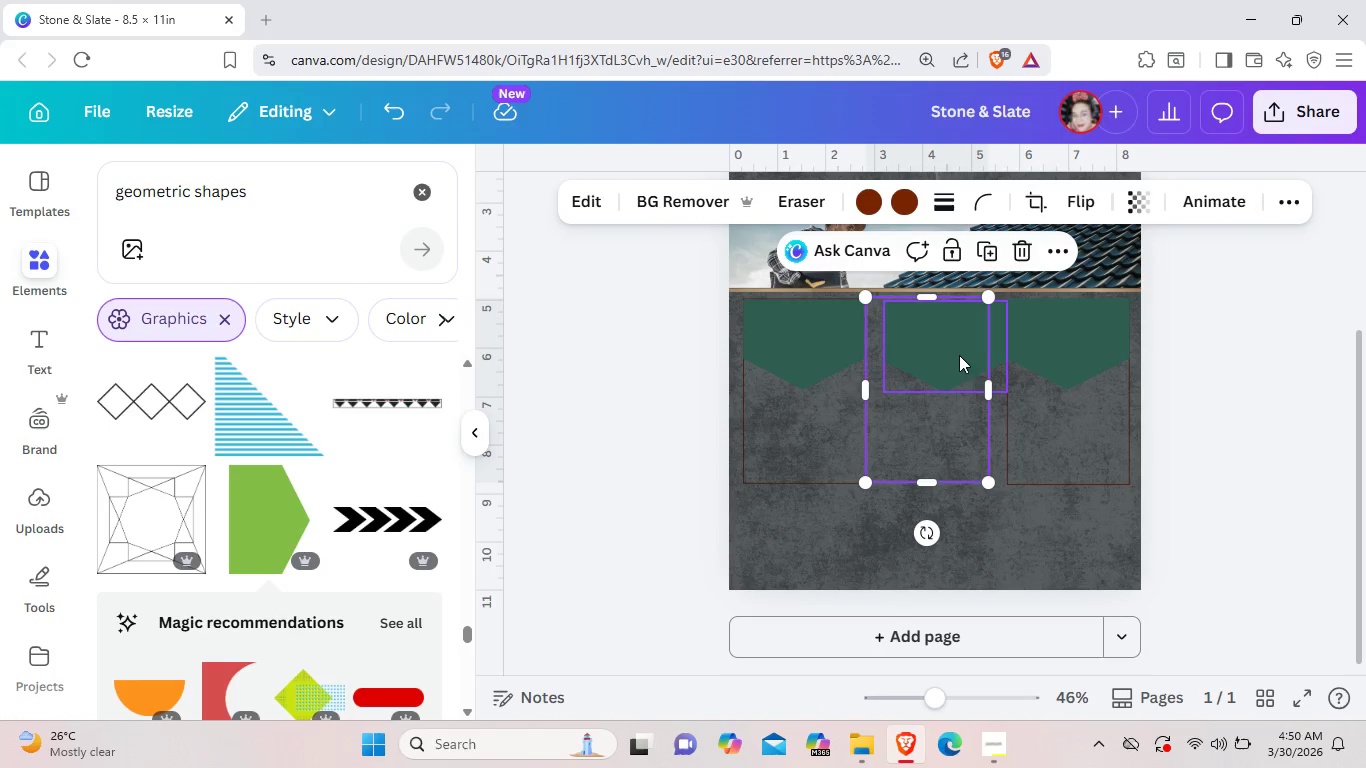 
left_click_drag(start_coordinate=[959, 355], to_coordinate=[971, 356])
 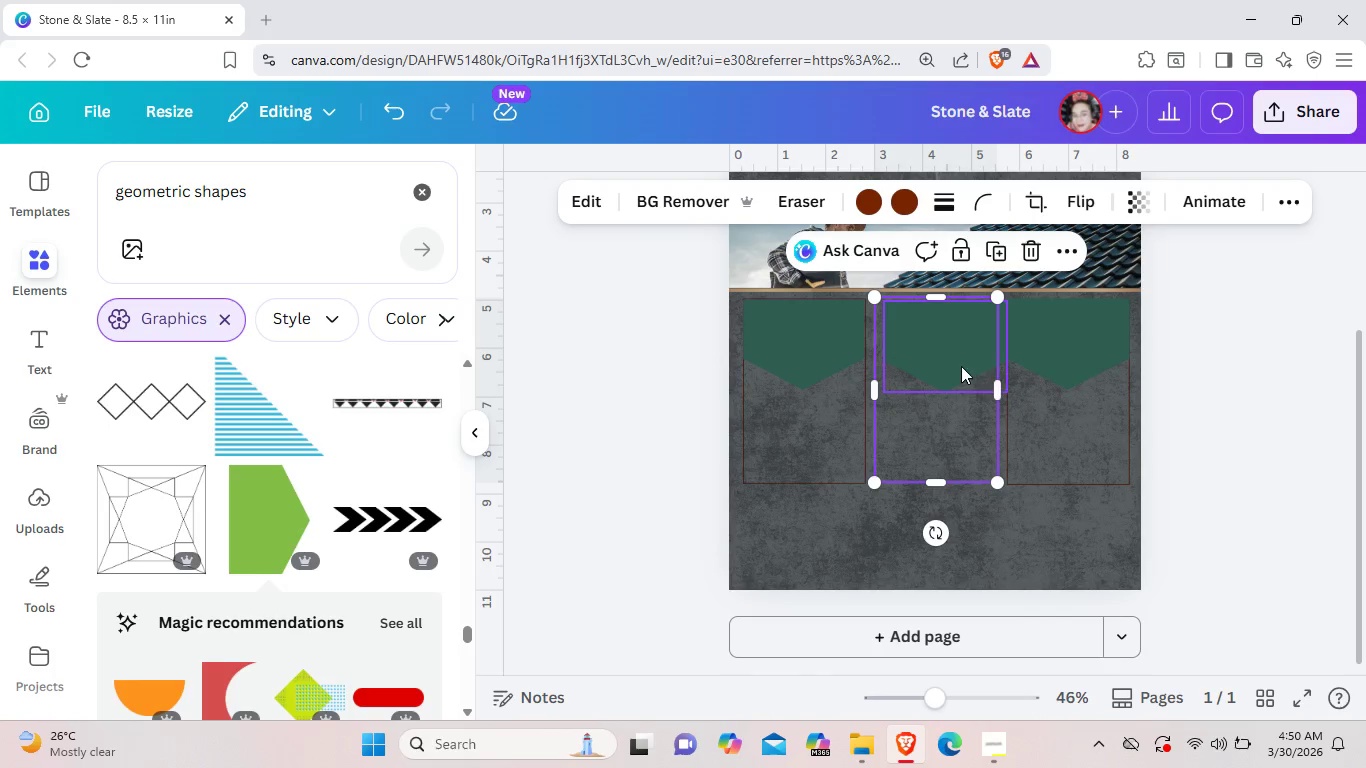 
left_click([961, 366])
 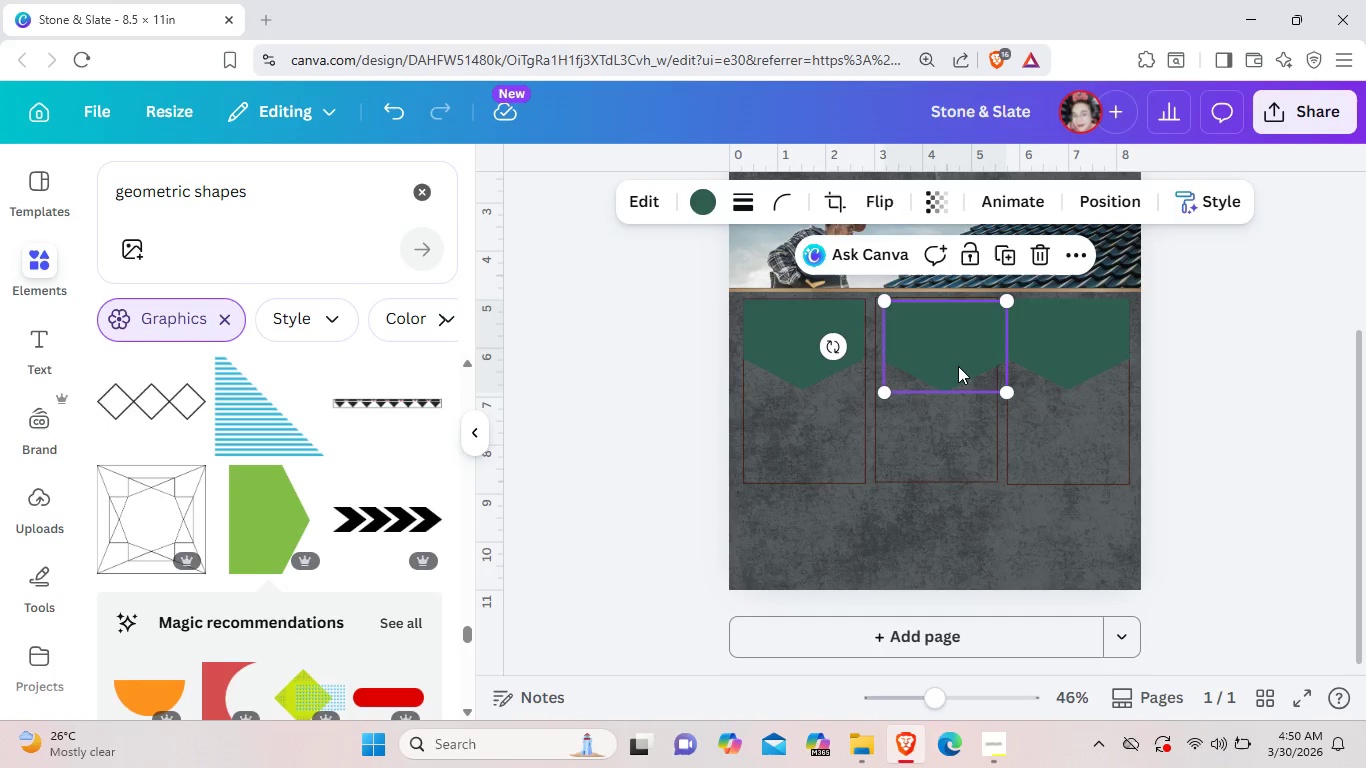 
left_click_drag(start_coordinate=[961, 366], to_coordinate=[950, 362])
 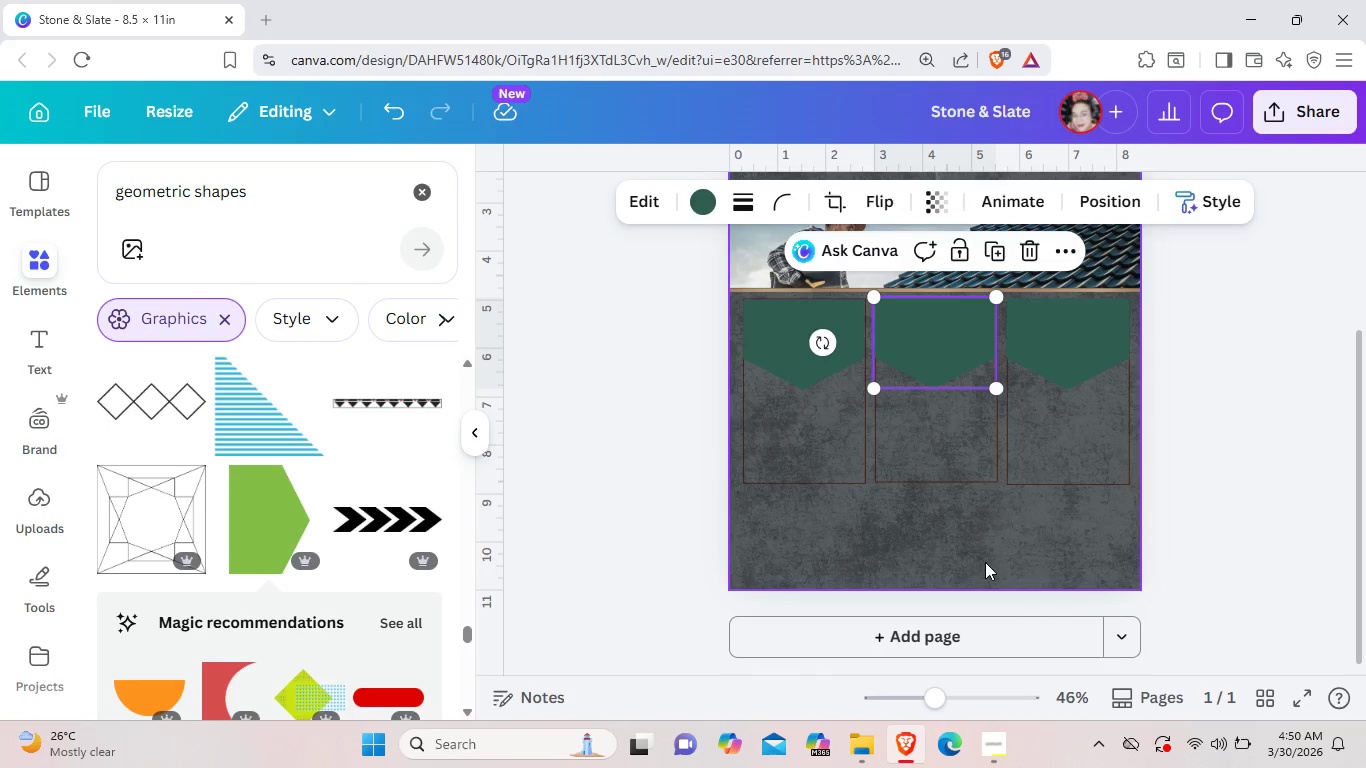 
left_click([985, 562])
 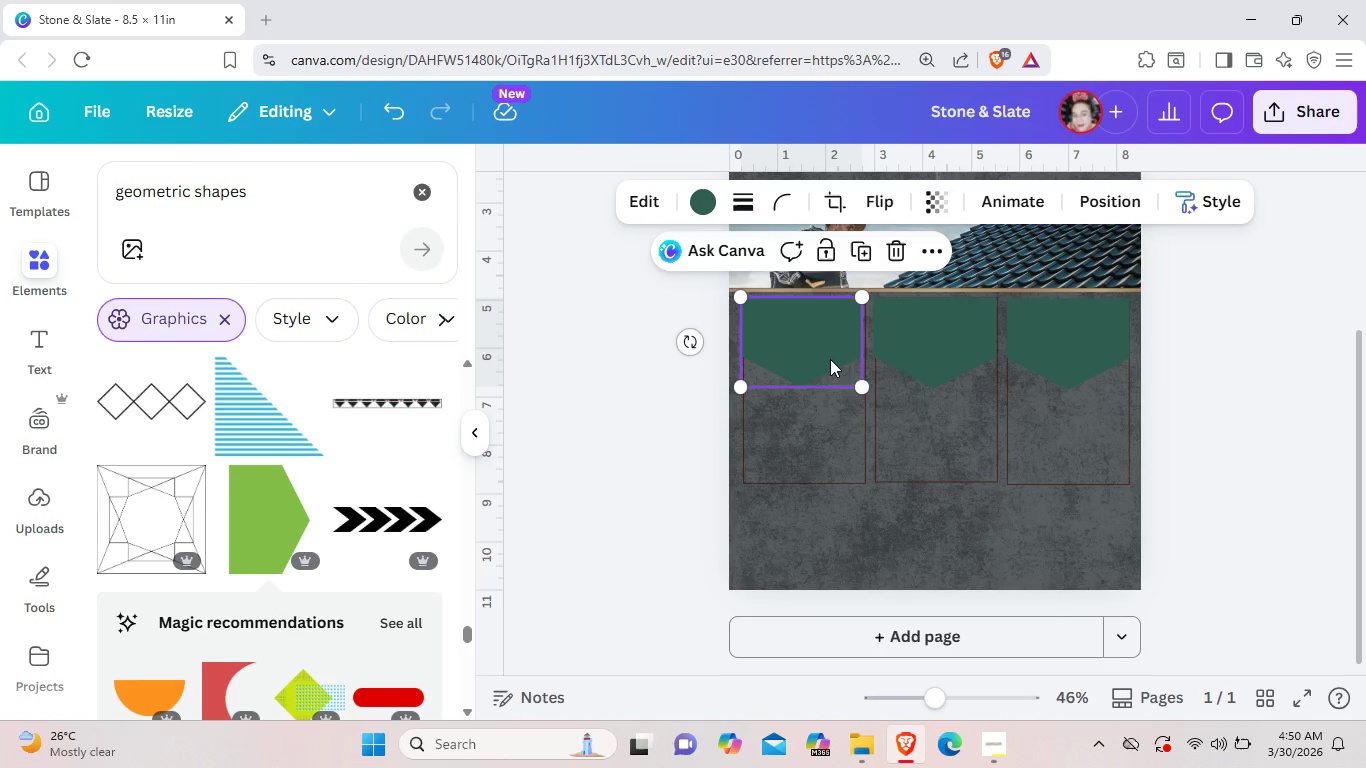 
wait(6.11)
 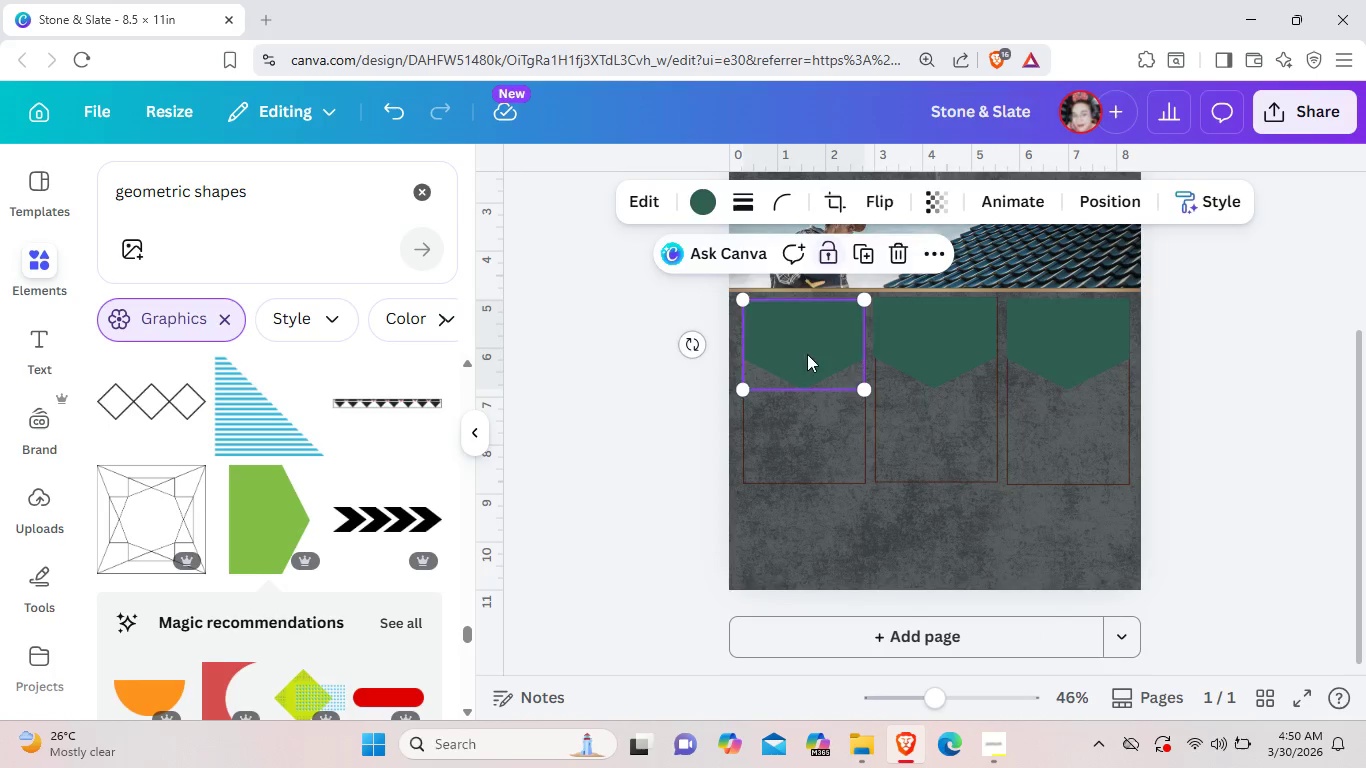 
left_click([943, 543])
 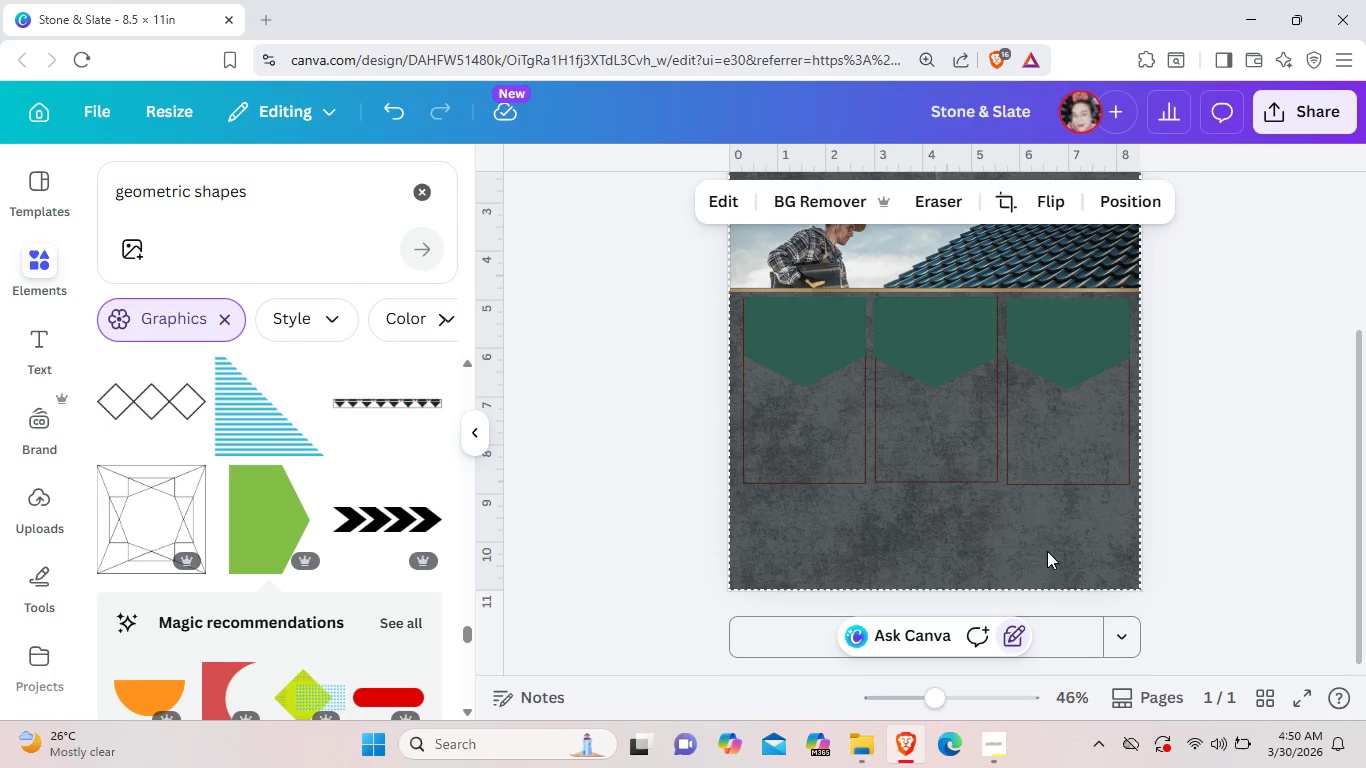 
left_click([1047, 553])
 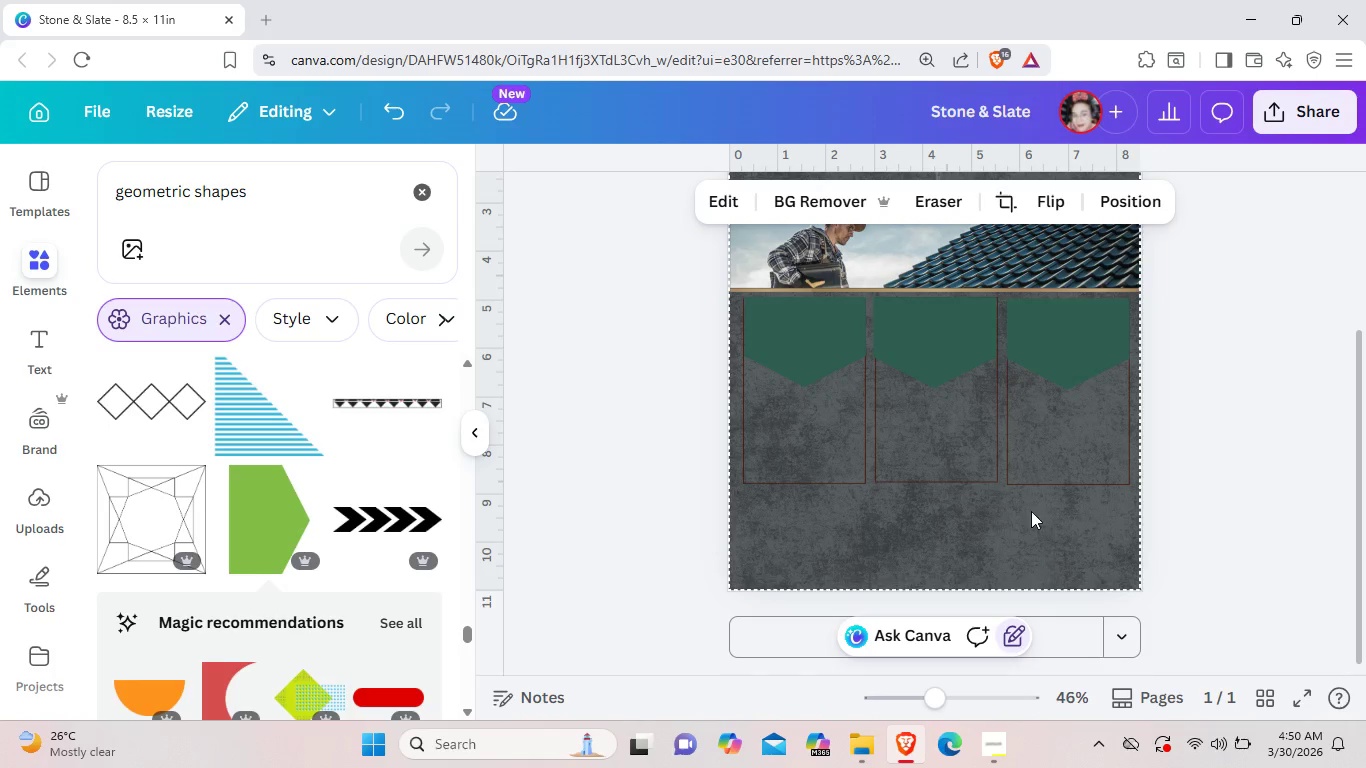 
left_click([937, 346])
 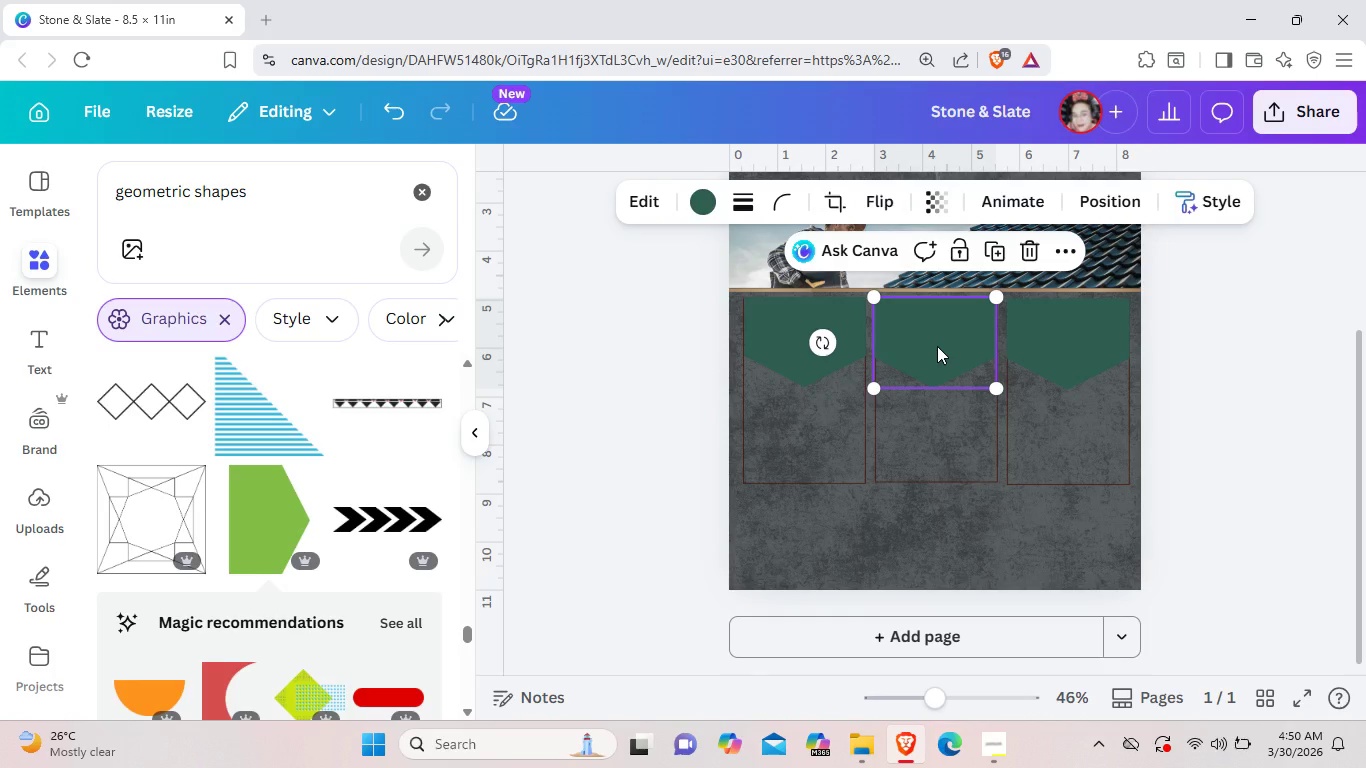 
key(ArrowRight)
 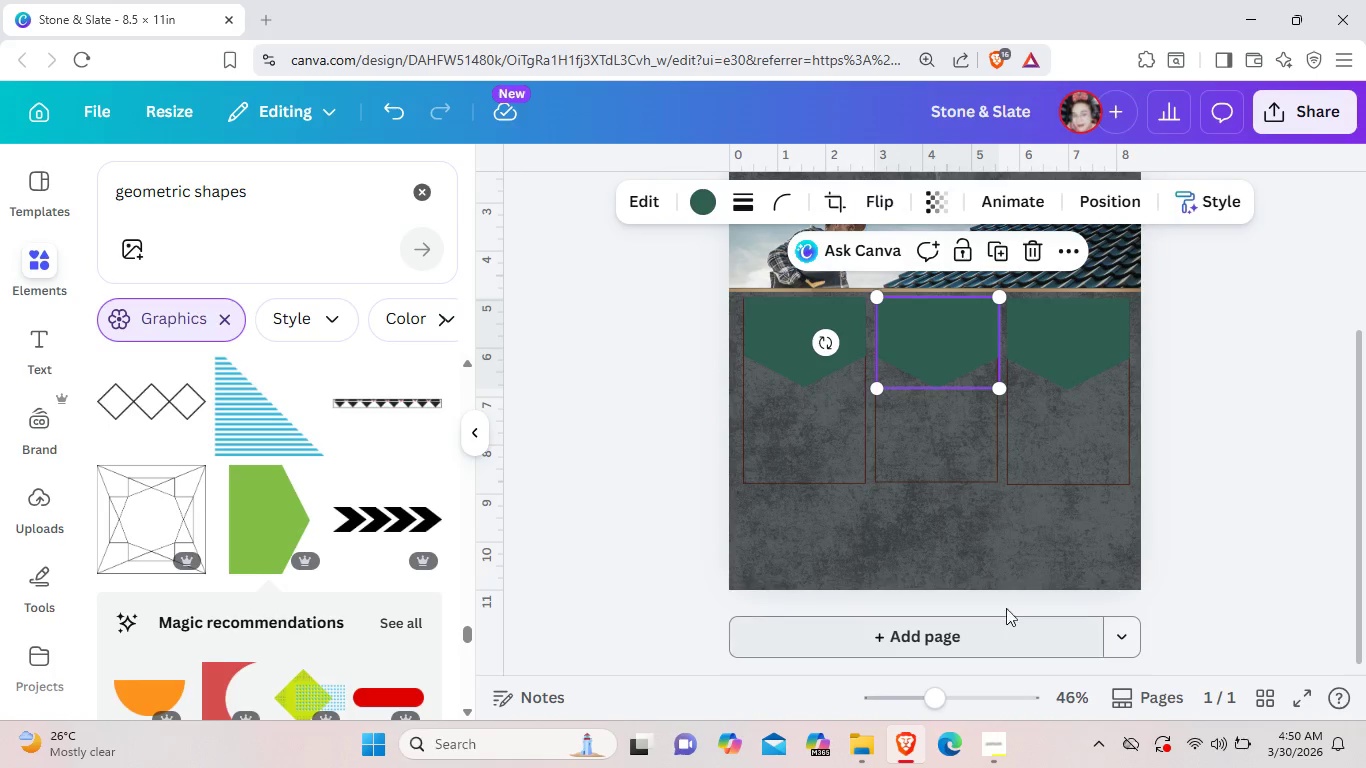 
left_click([1008, 575])
 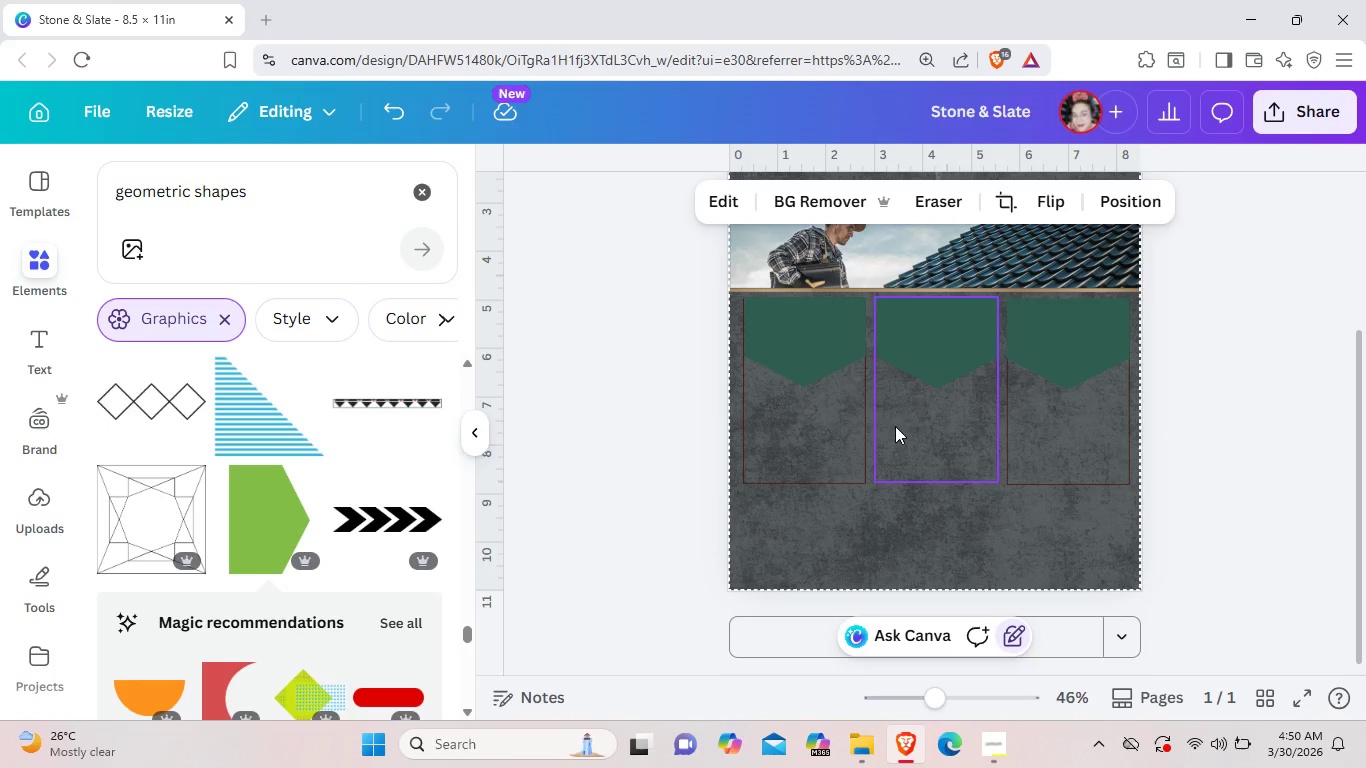 
wait(6.59)
 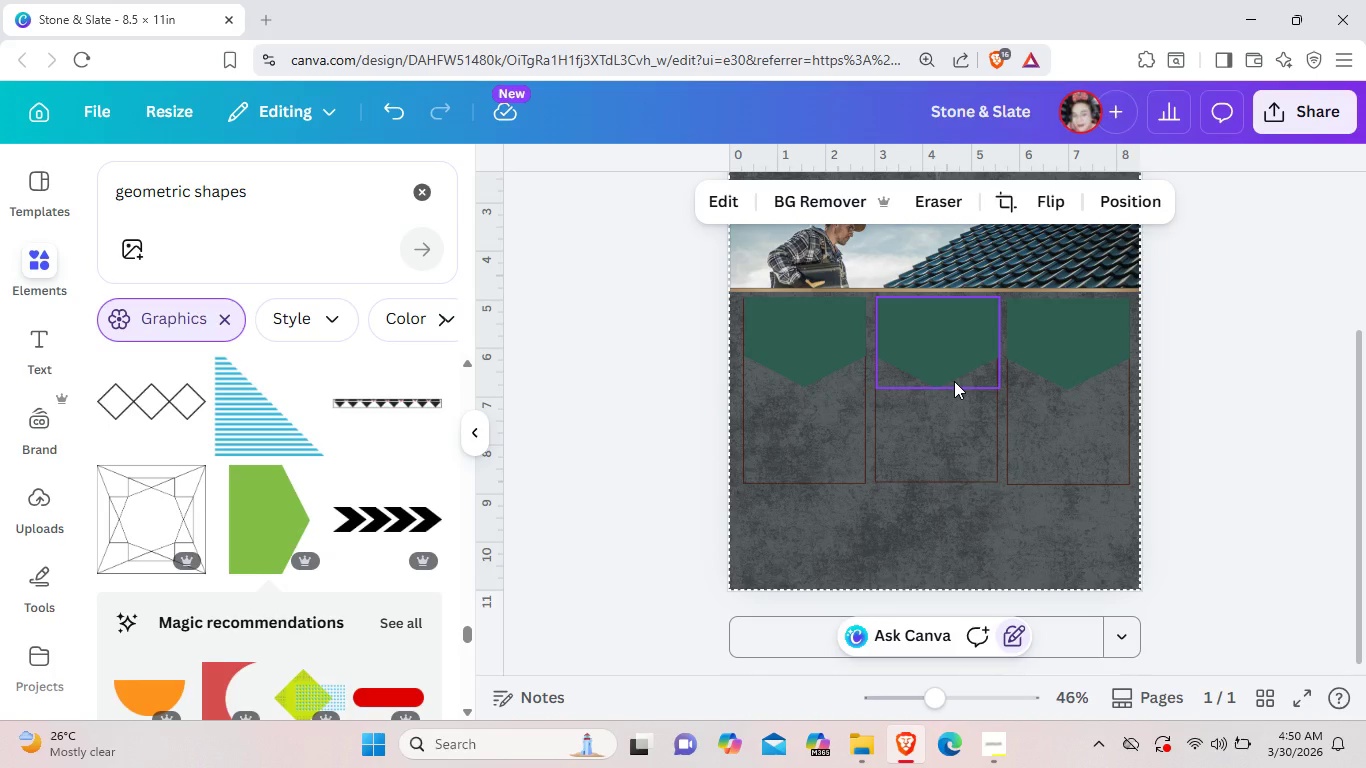 
left_click([824, 361])
 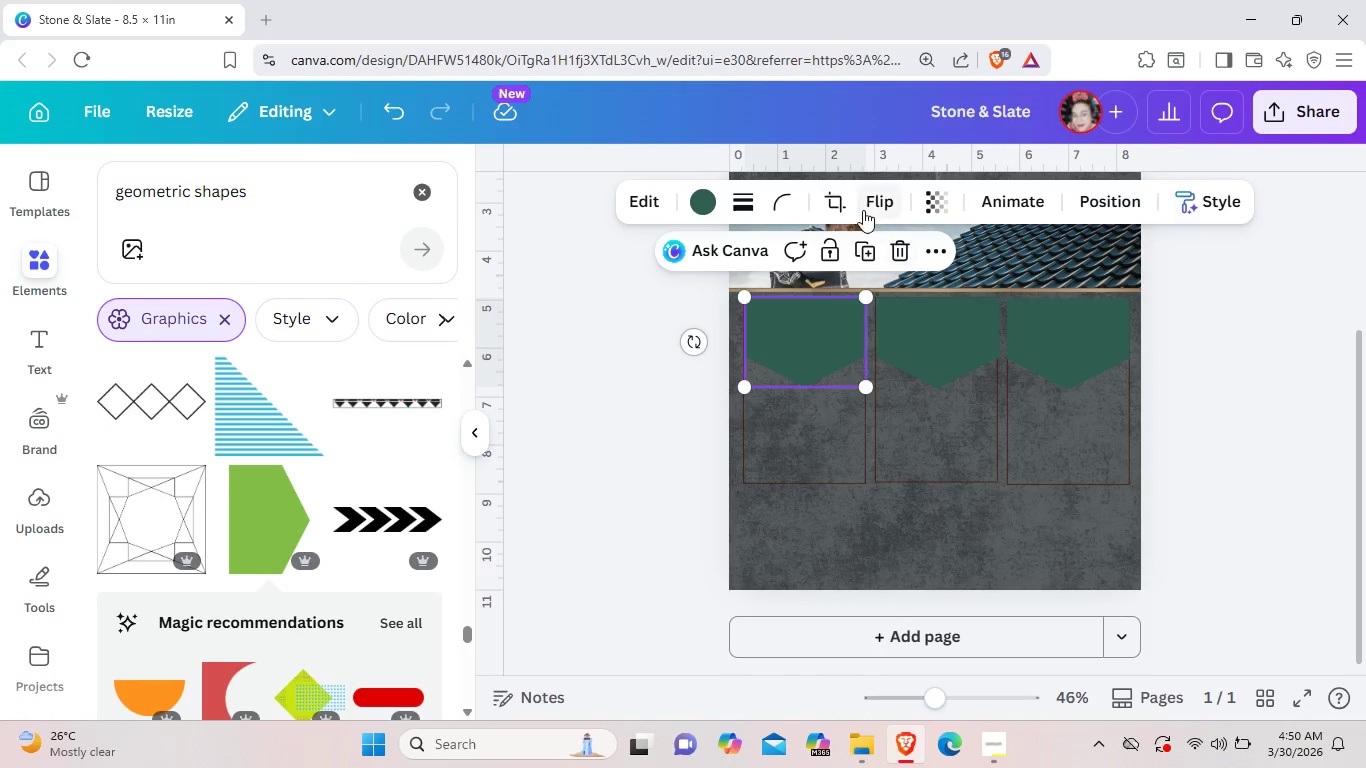 
left_click([841, 199])
 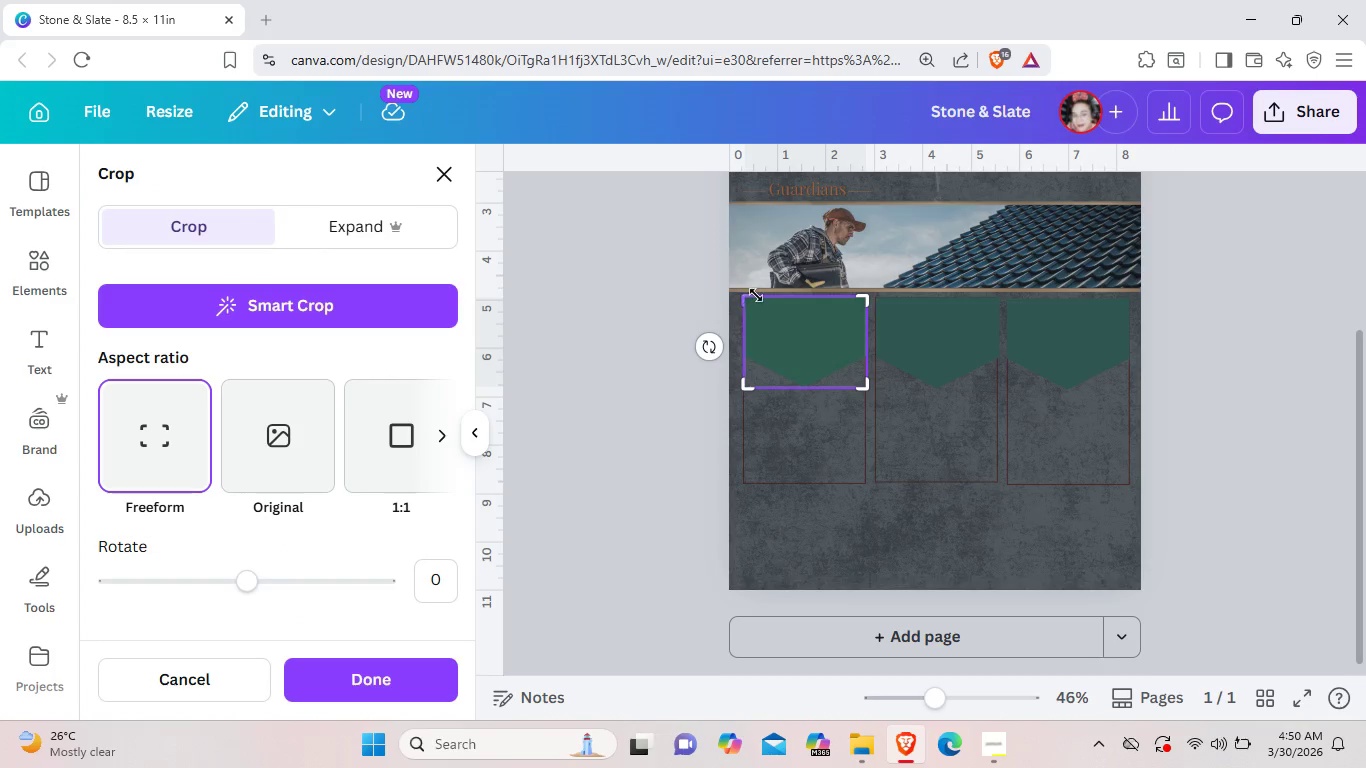 
left_click_drag(start_coordinate=[751, 295], to_coordinate=[743, 317])
 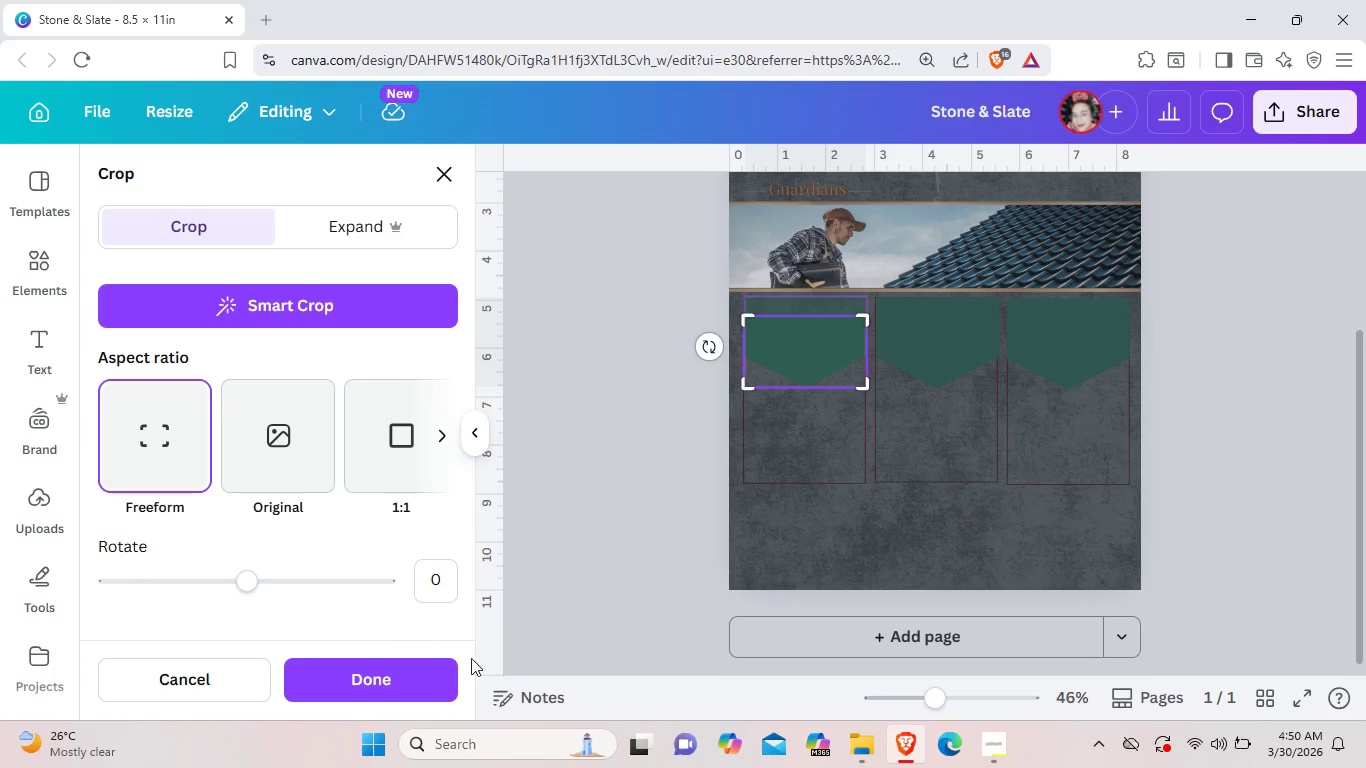 
left_click([433, 675])
 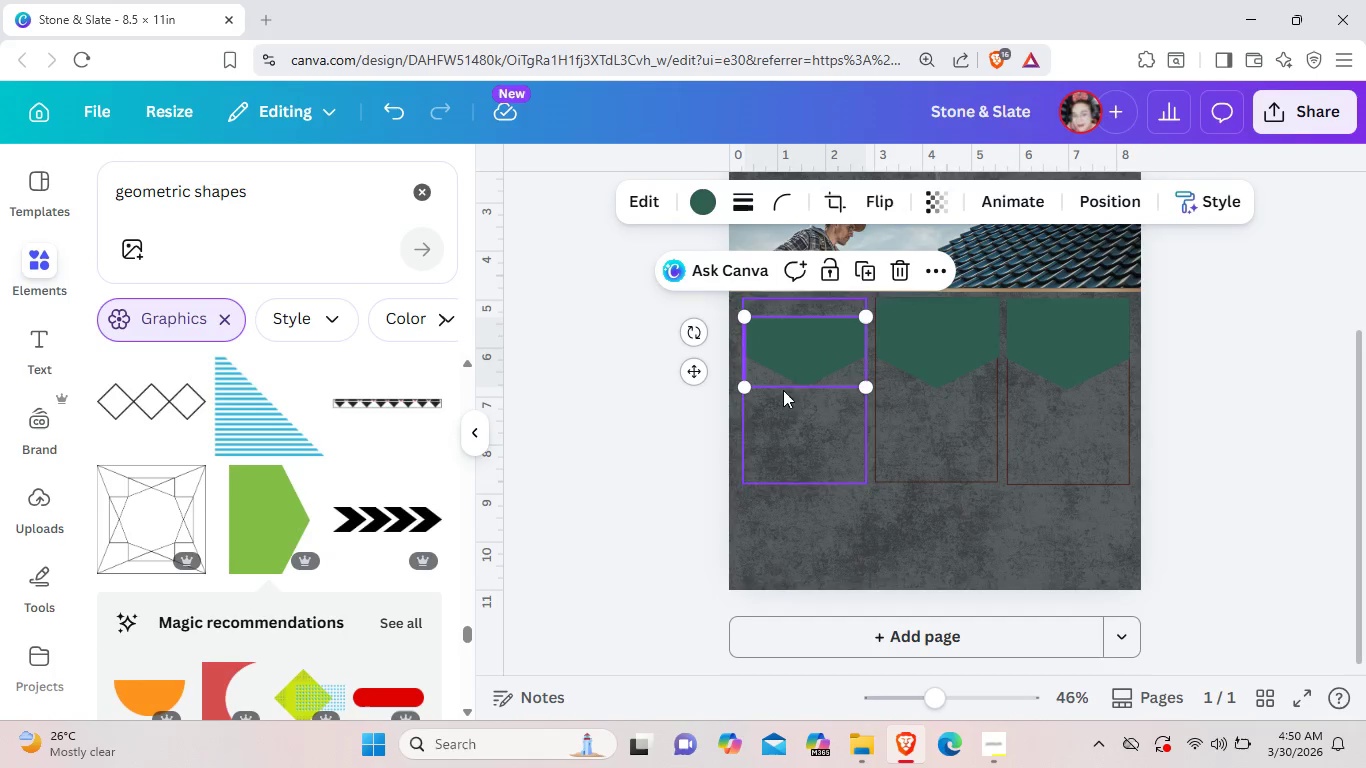 
left_click_drag(start_coordinate=[796, 372], to_coordinate=[797, 354])
 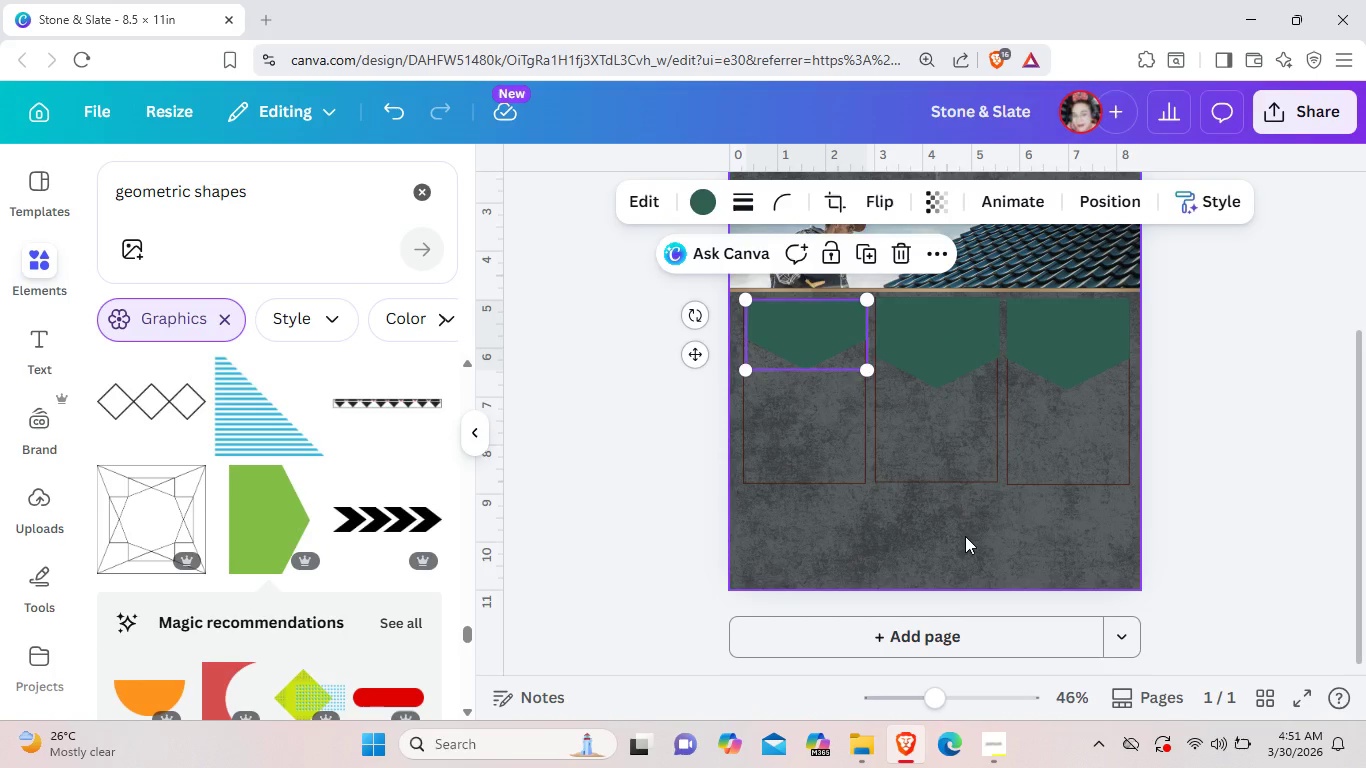 
left_click([965, 536])
 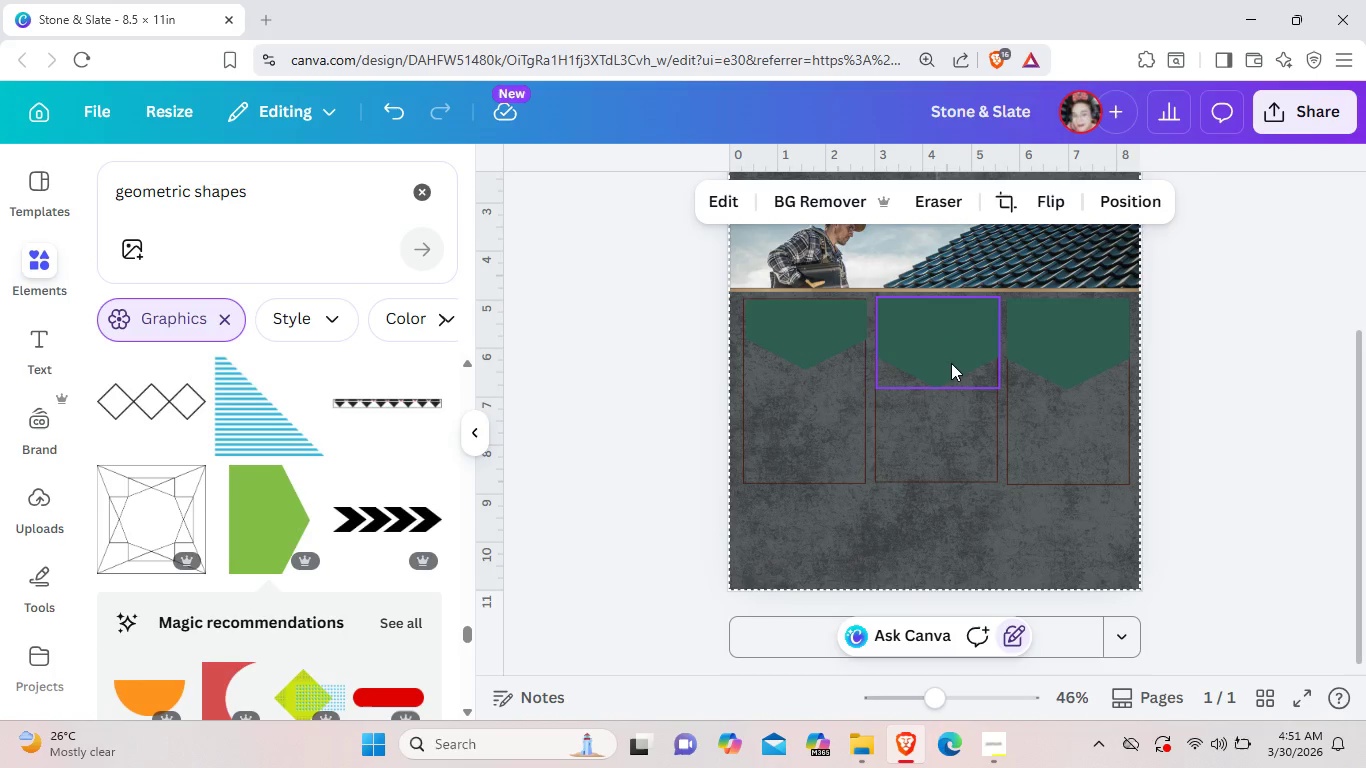 
left_click([951, 363])
 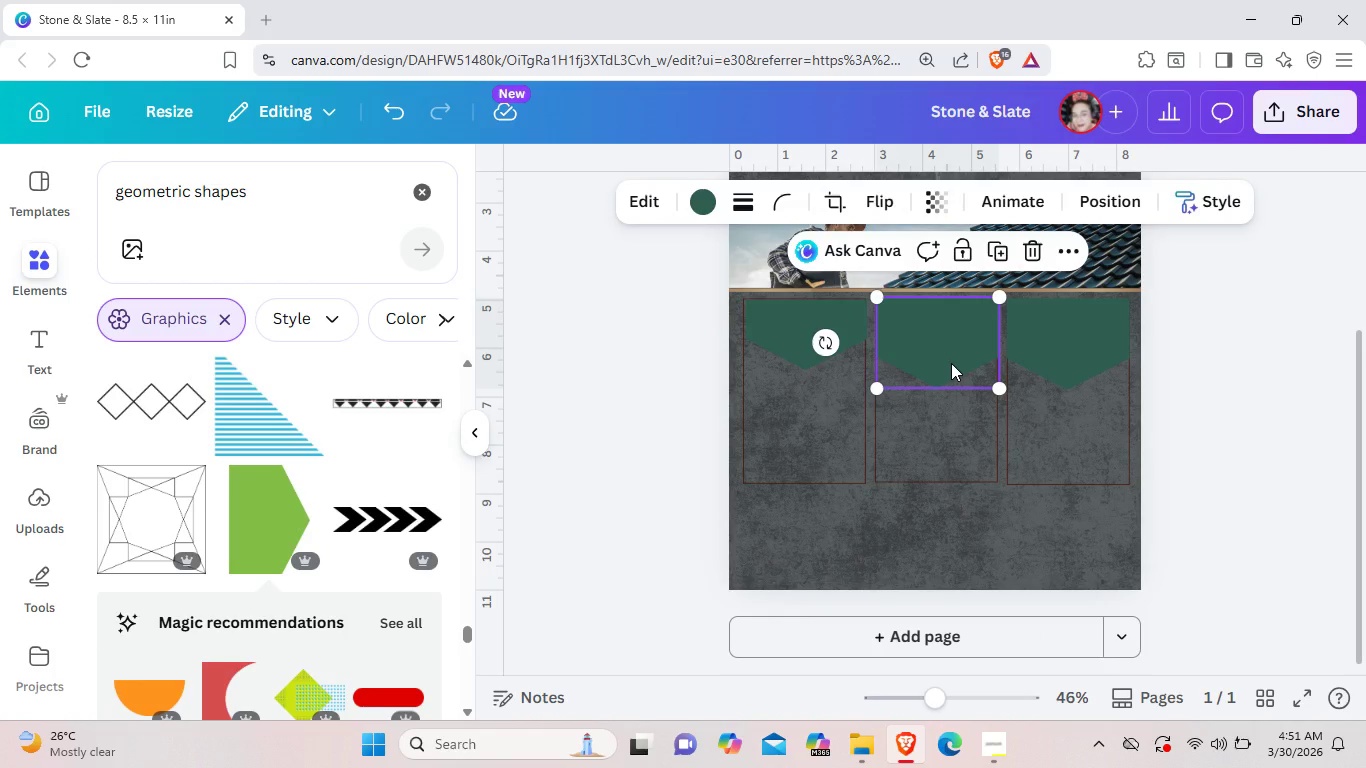 
key(Backspace)
 